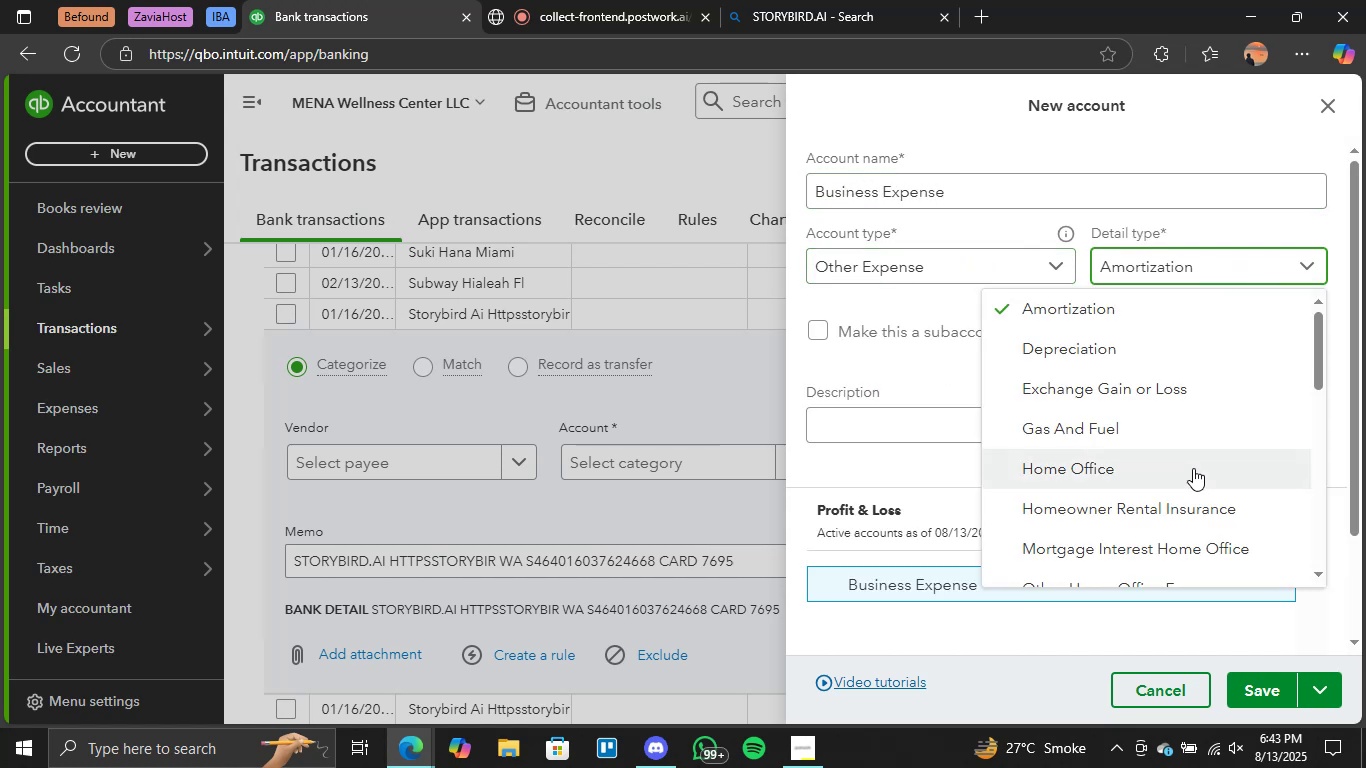 
scroll: coordinate [1098, 496], scroll_direction: down, amount: 5.0
 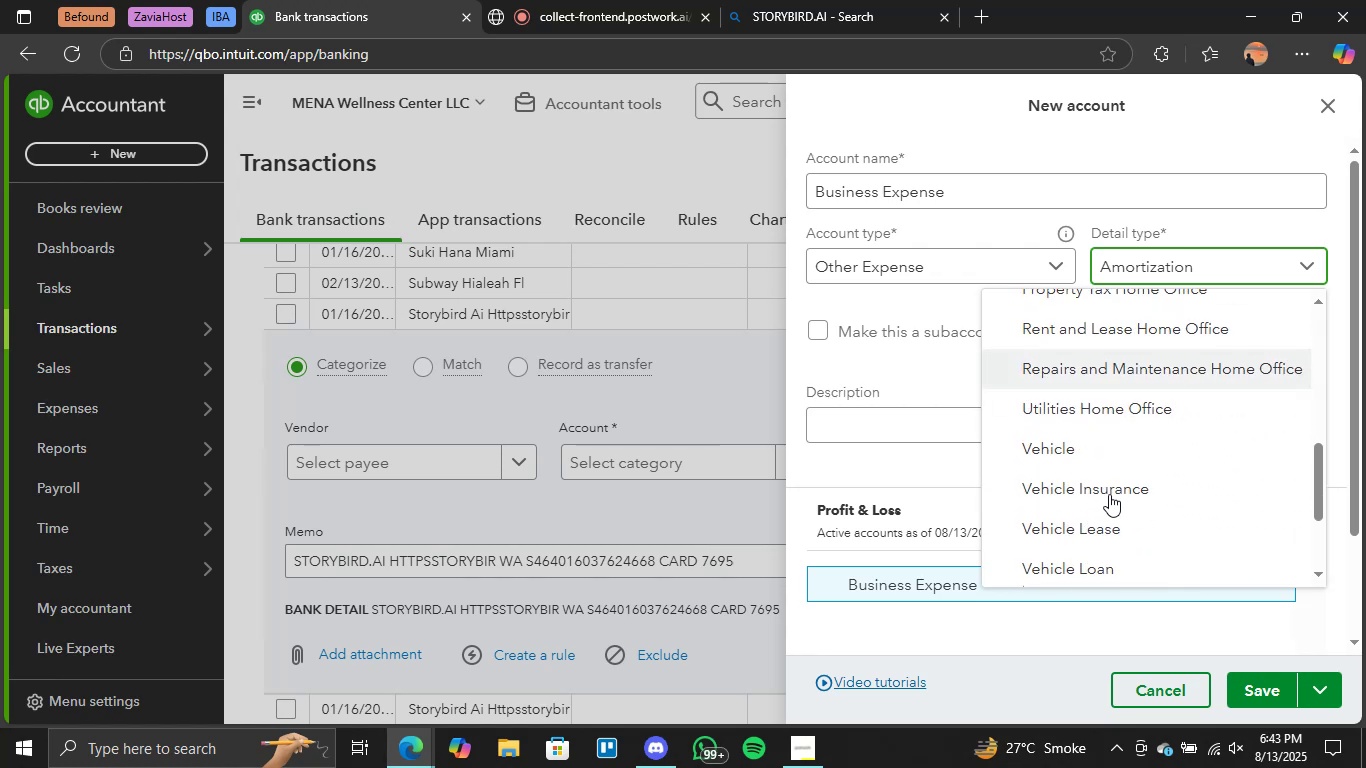 
scroll: coordinate [1135, 491], scroll_direction: up, amount: 2.0
 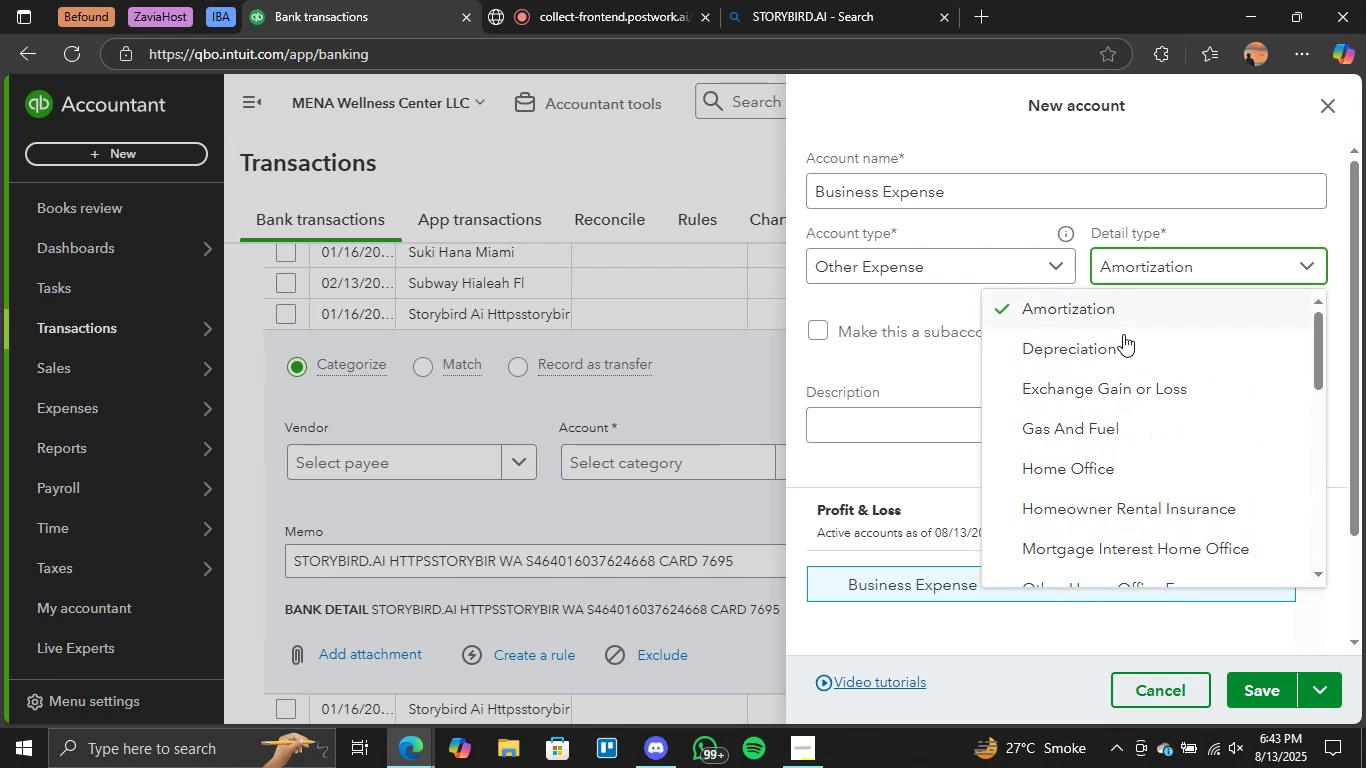 
scroll: coordinate [1117, 467], scroll_direction: down, amount: 7.0
 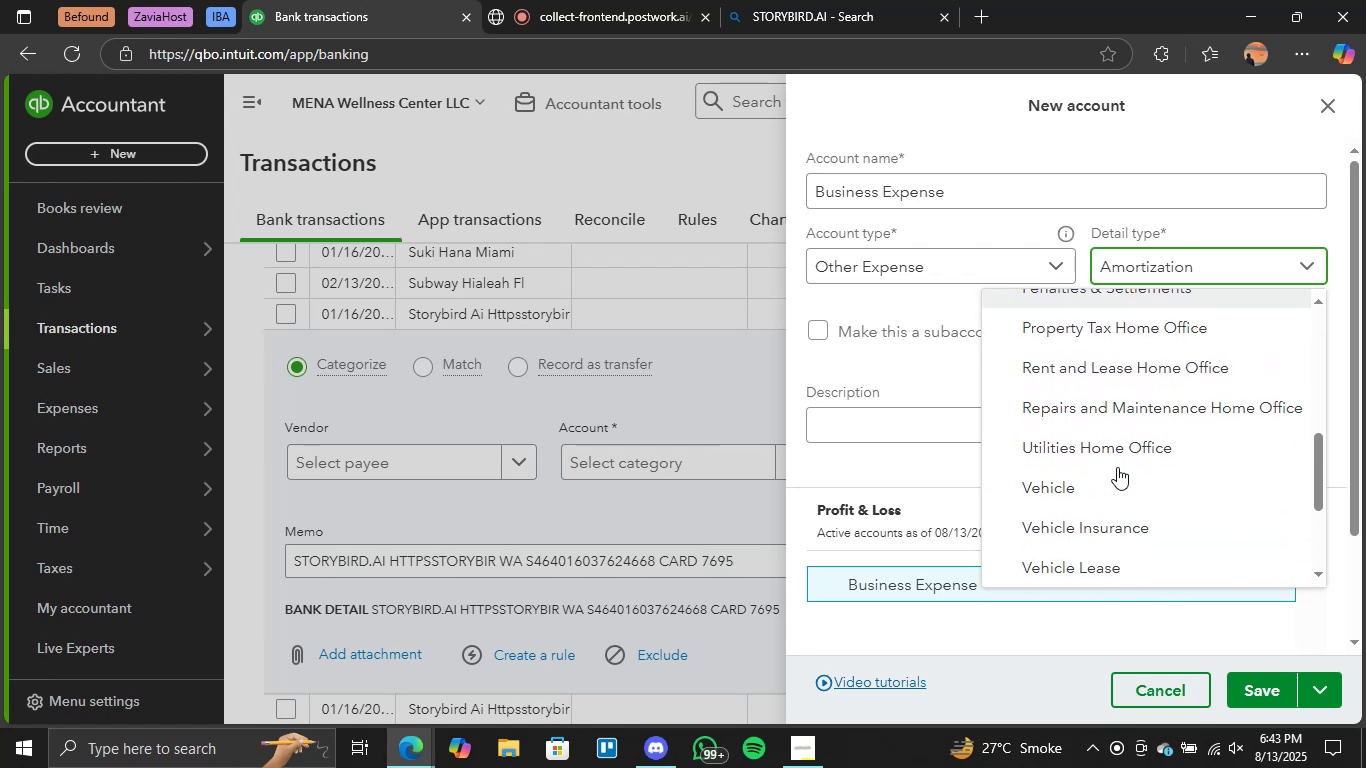 
scroll: coordinate [1117, 467], scroll_direction: up, amount: 2.0
 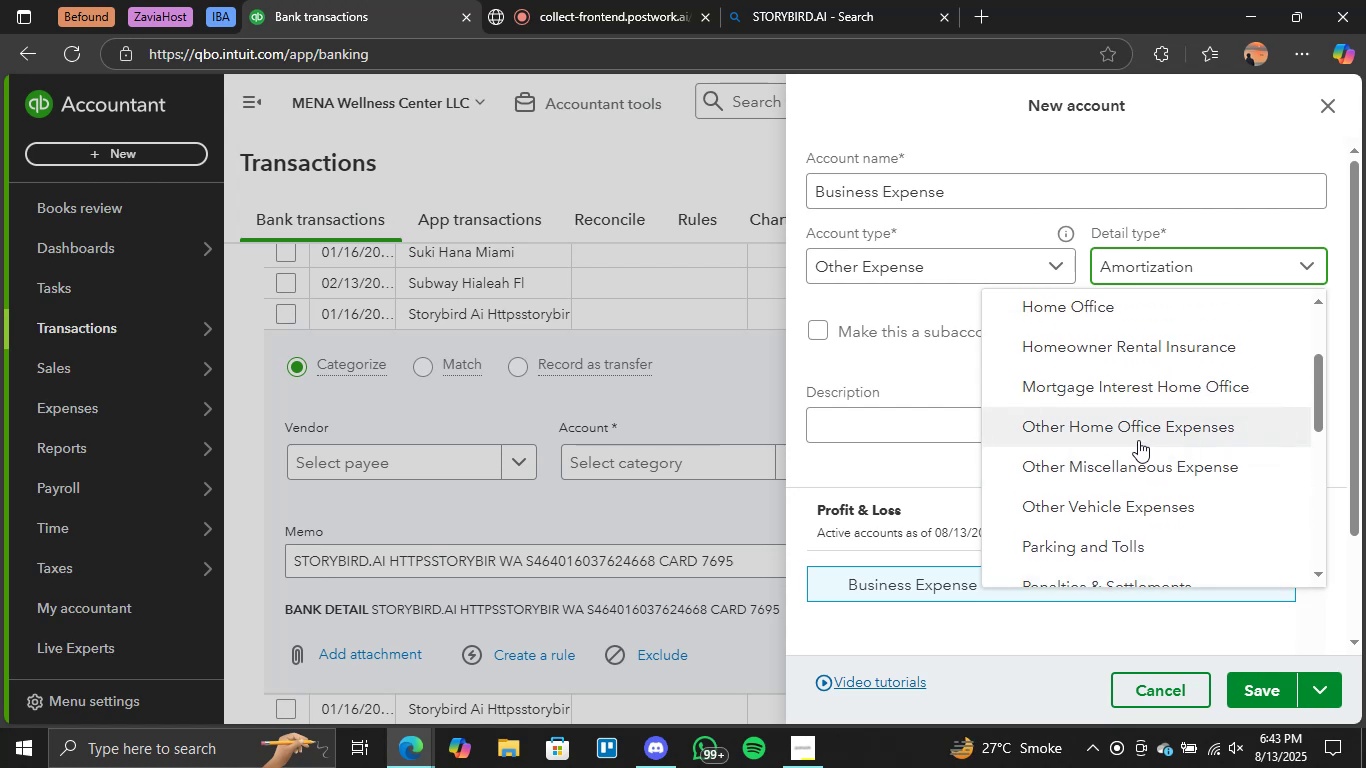 
left_click([1145, 464])
 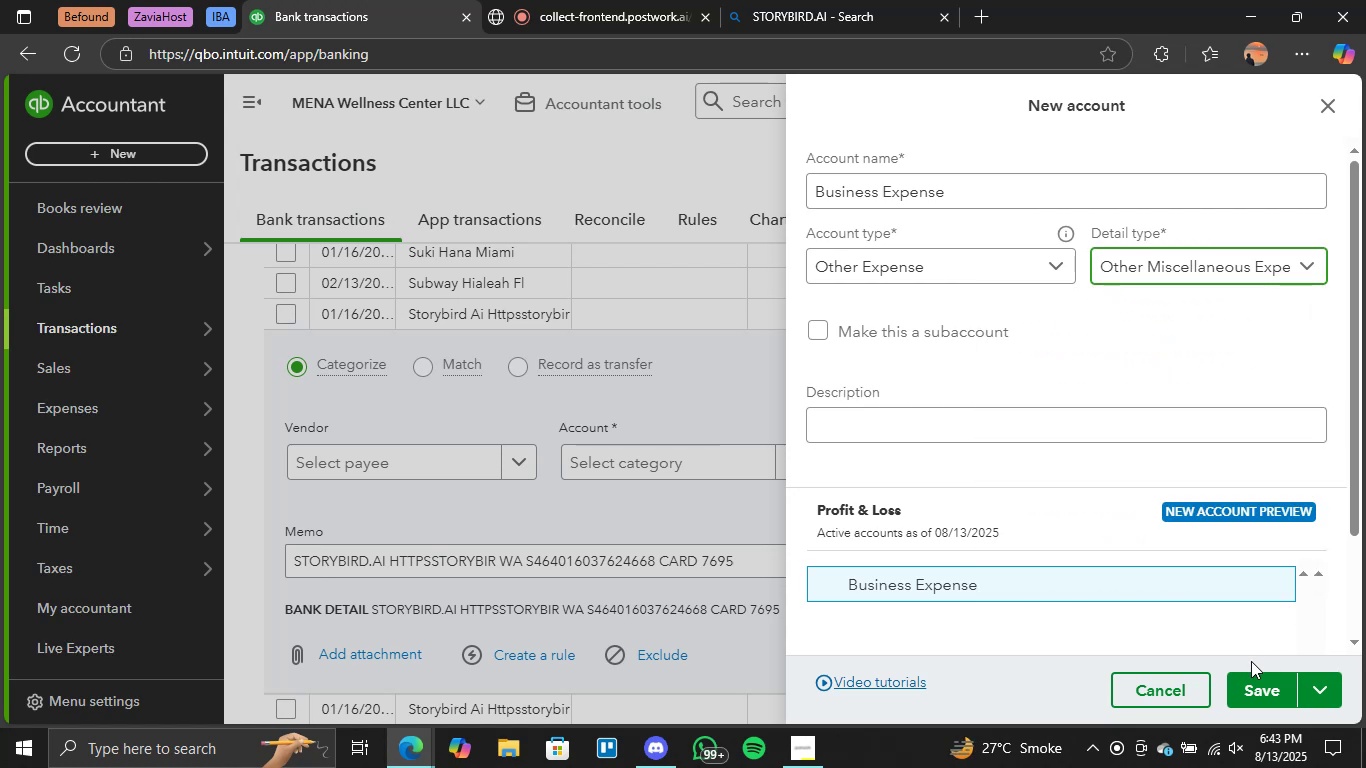 
left_click([1257, 687])
 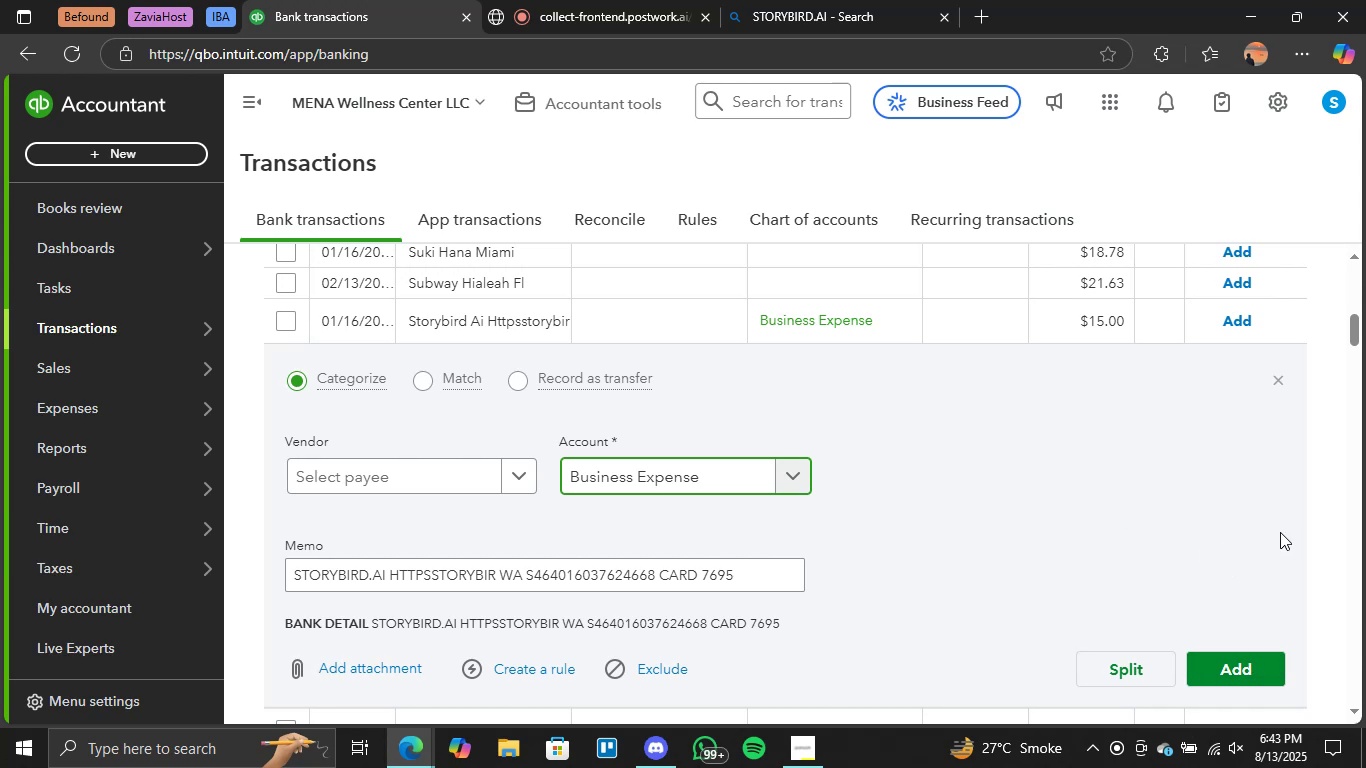 
wait(24.68)
 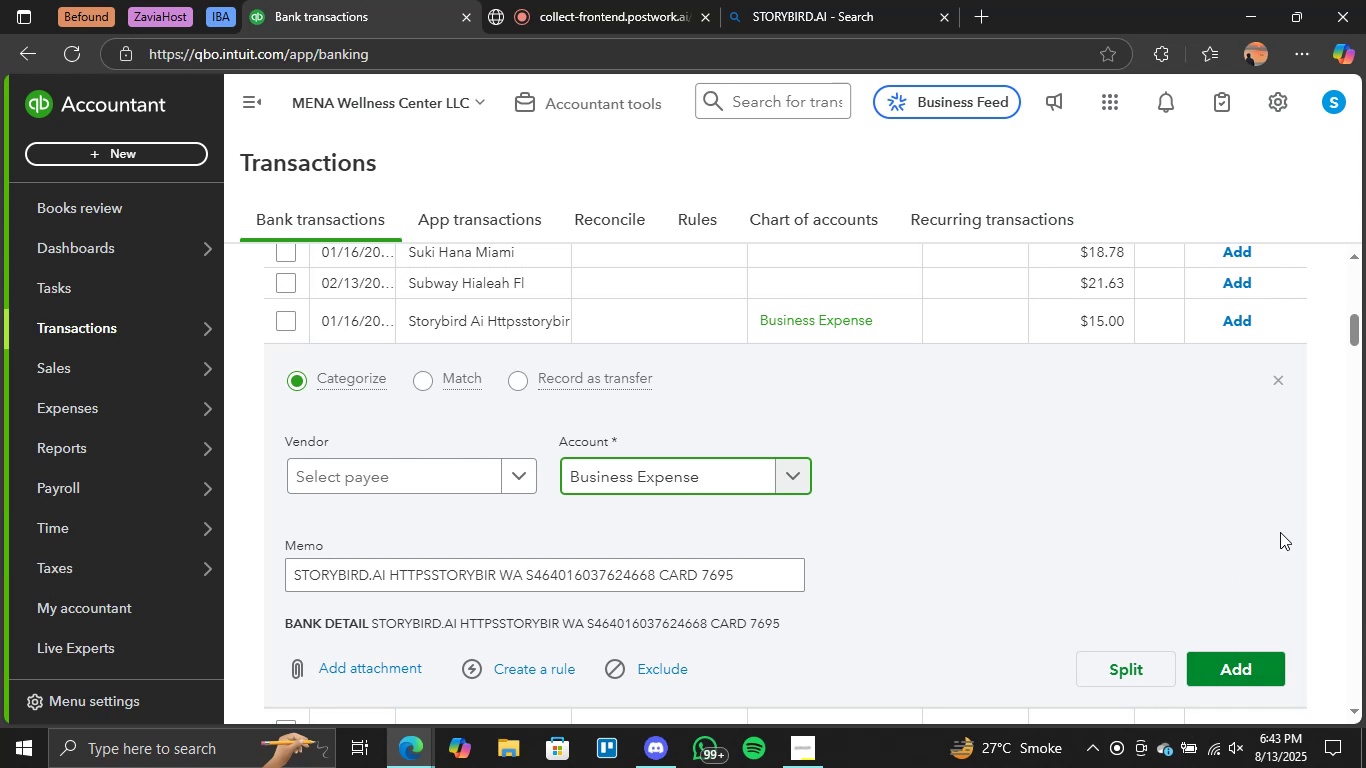 
left_click([1230, 665])
 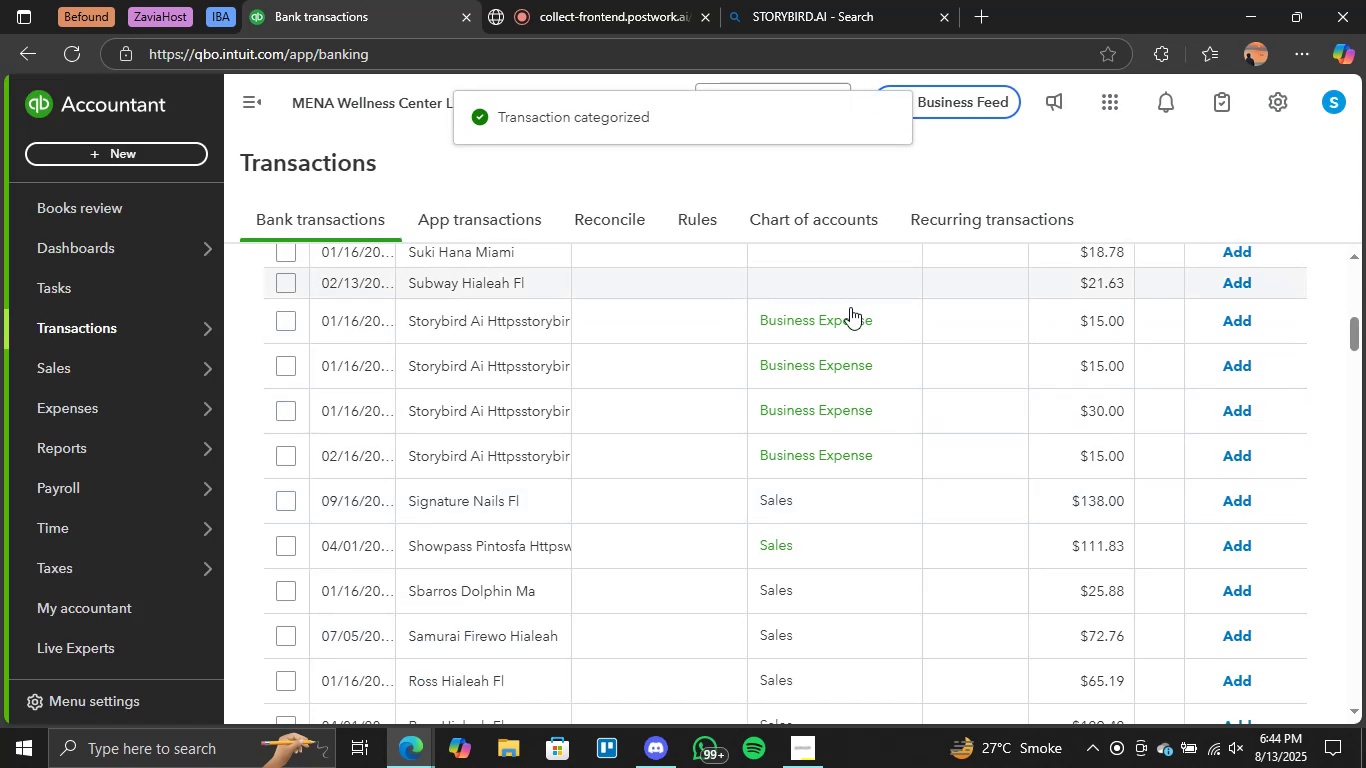 
wait(5.87)
 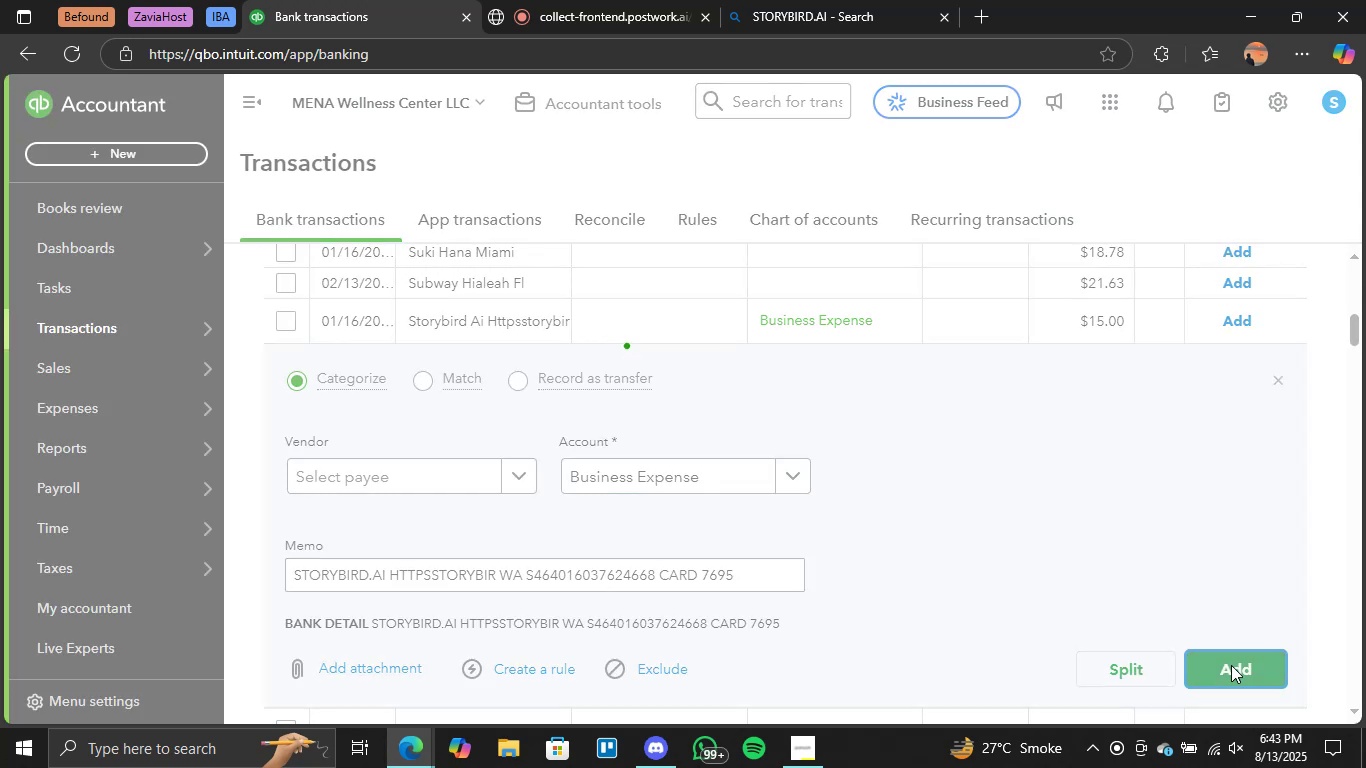 
left_click([283, 323])
 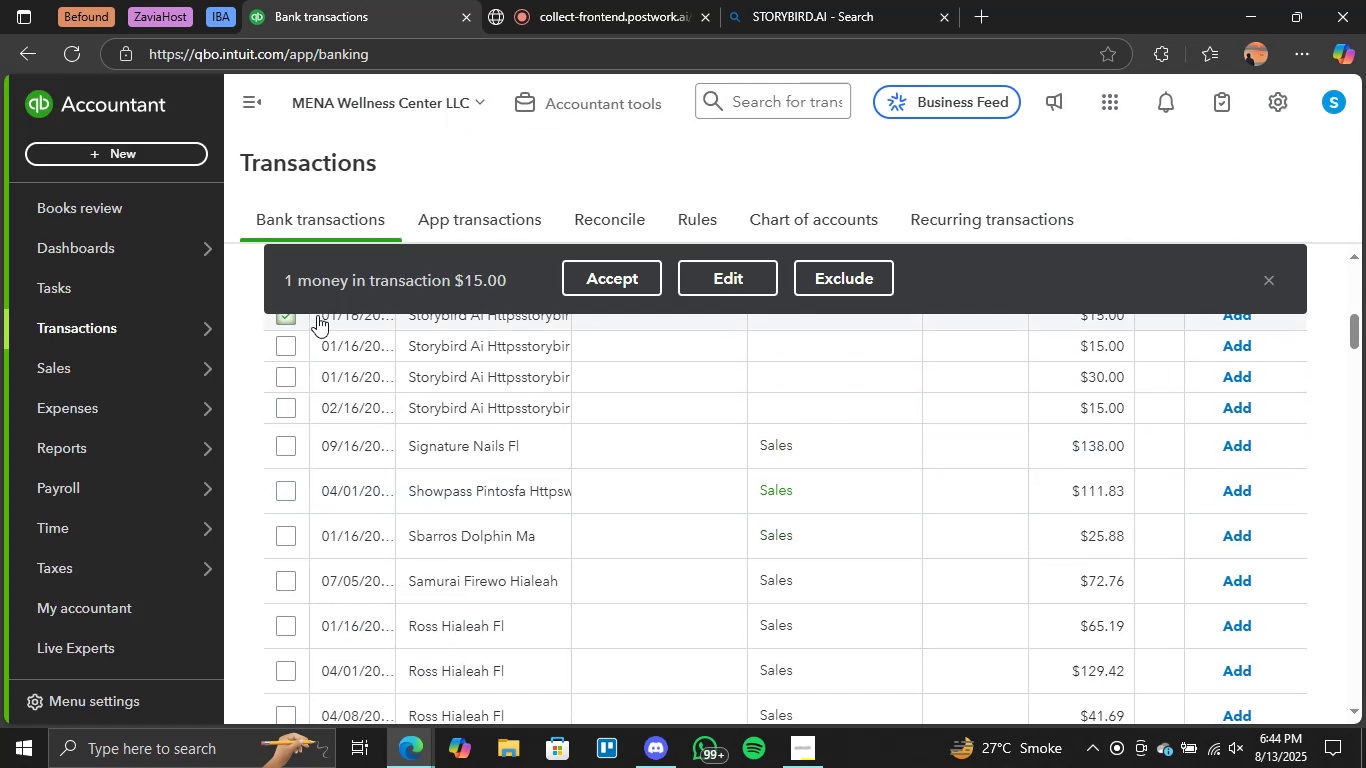 
left_click([292, 318])
 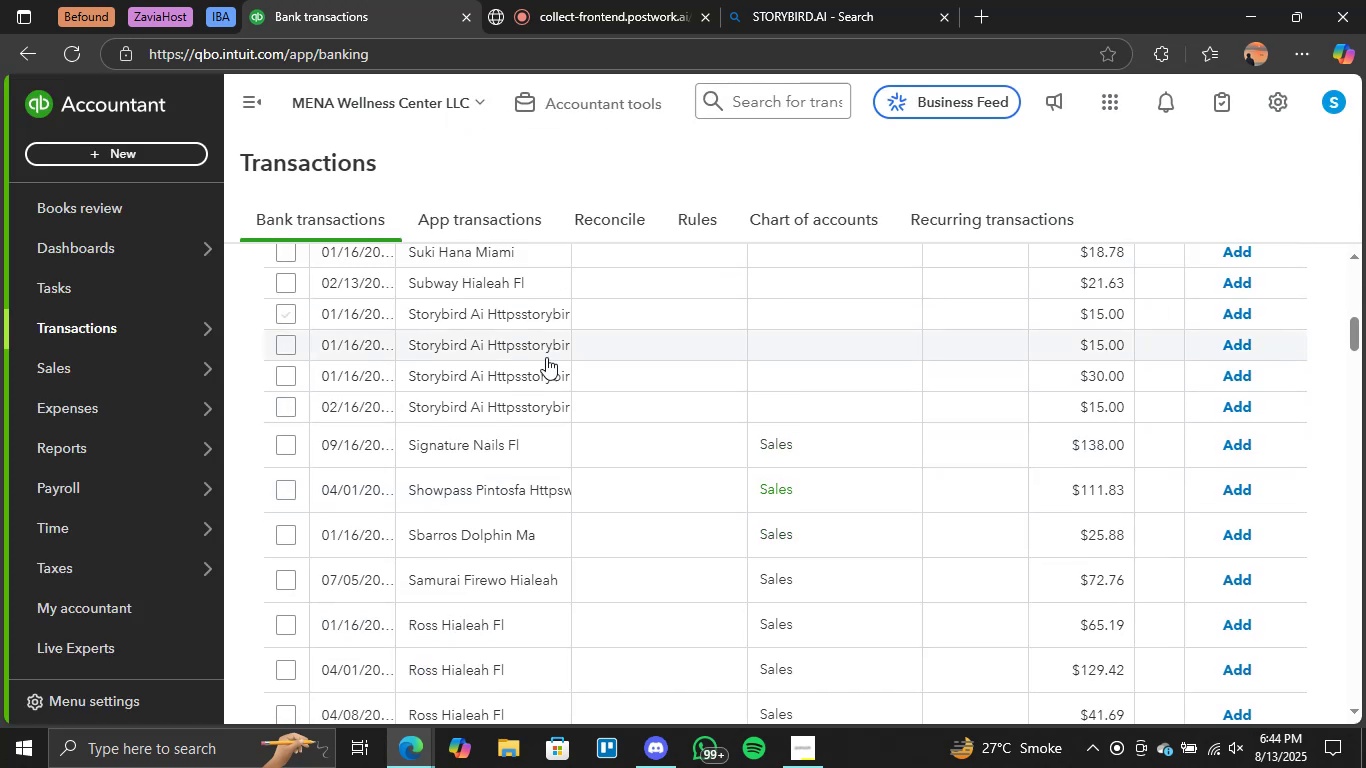 
scroll: coordinate [633, 380], scroll_direction: up, amount: 1.0
 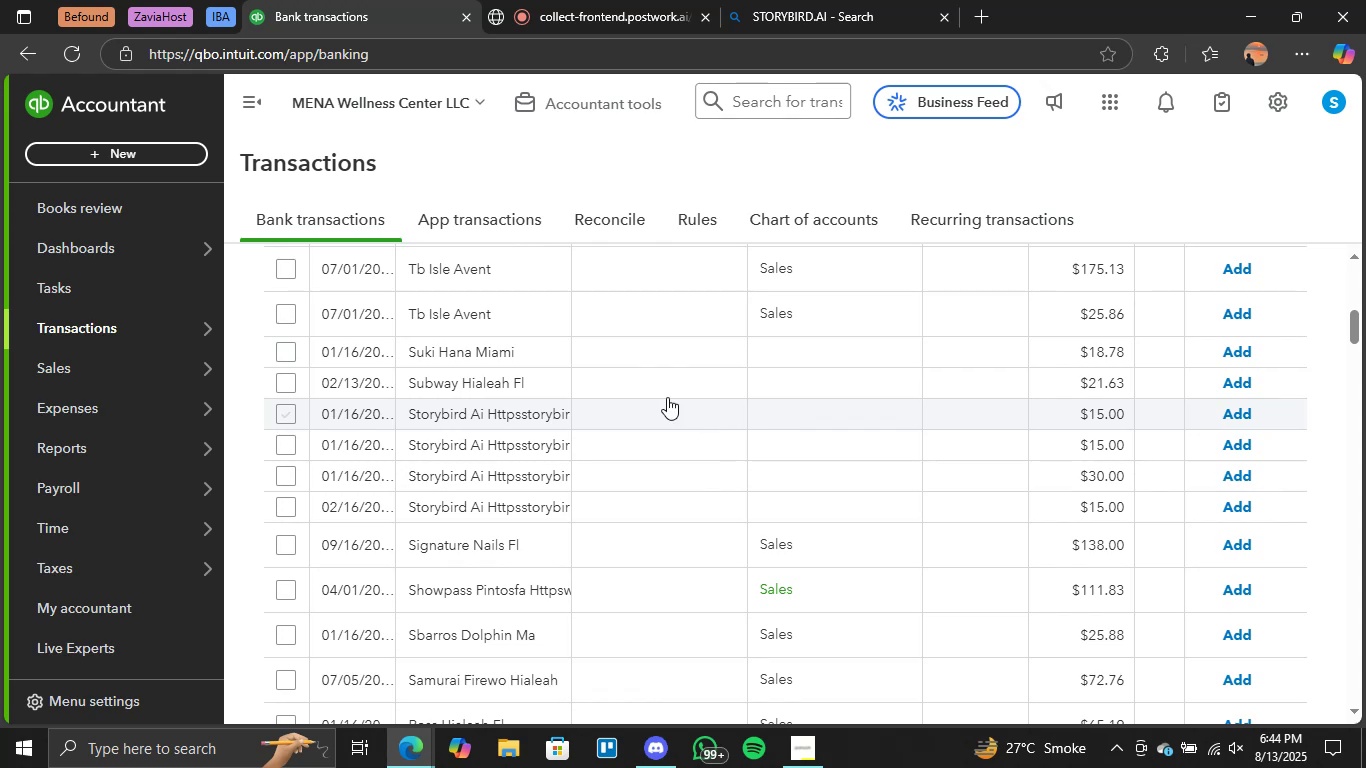 
left_click([811, 403])
 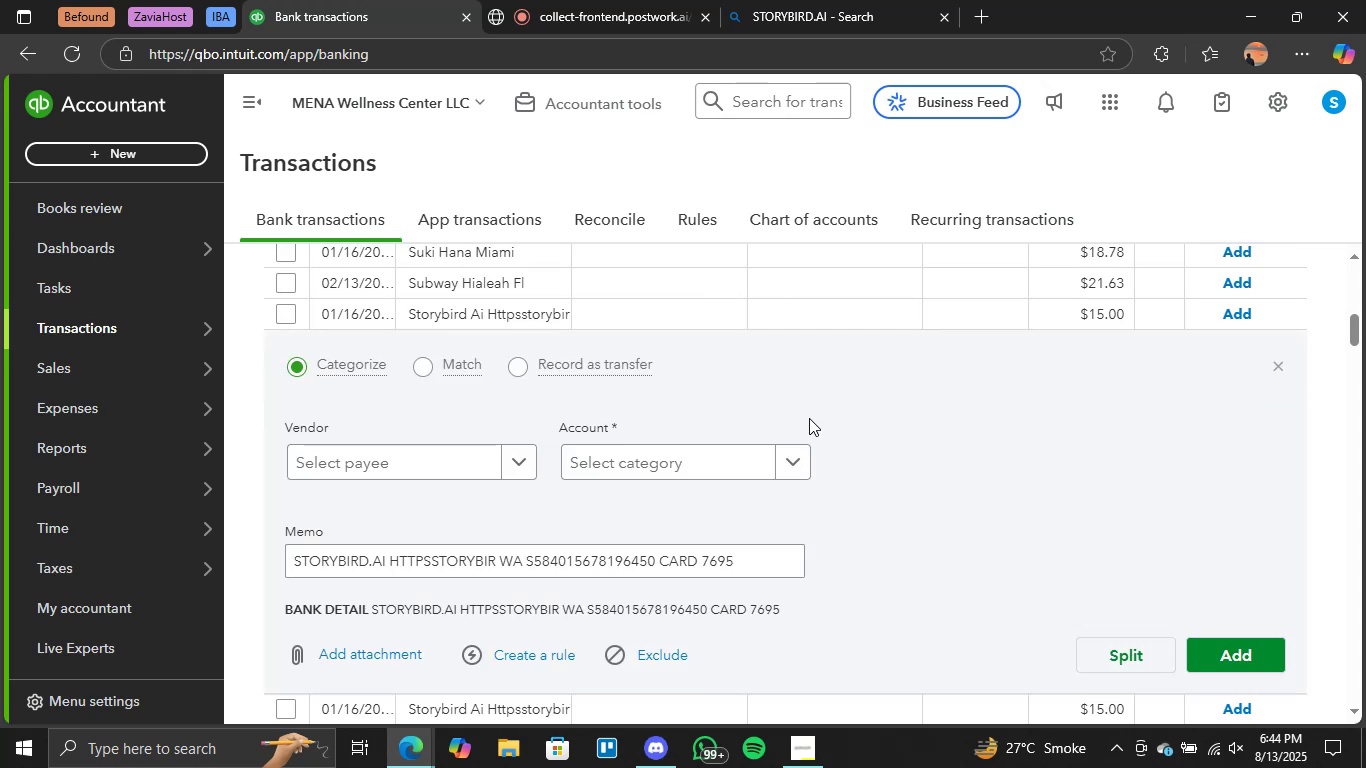 
left_click([805, 458])
 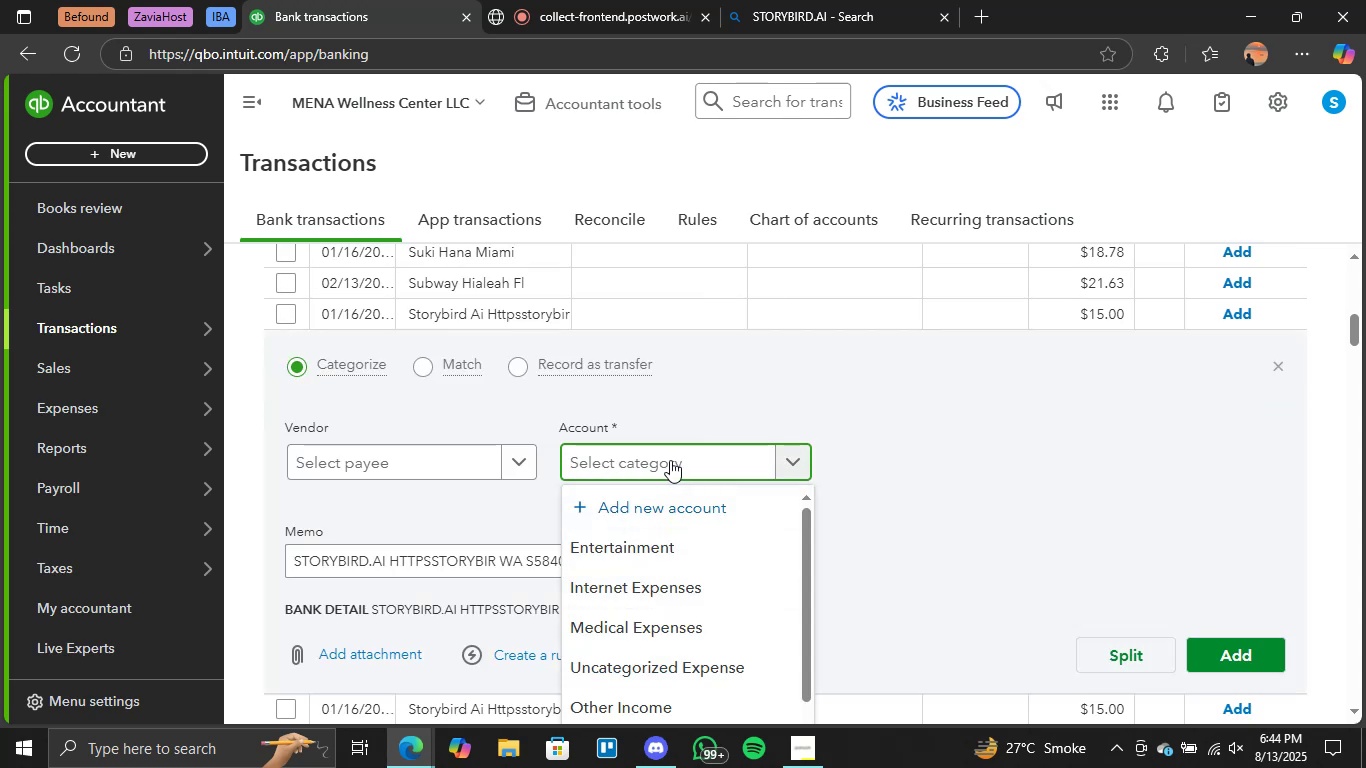 
wait(5.53)
 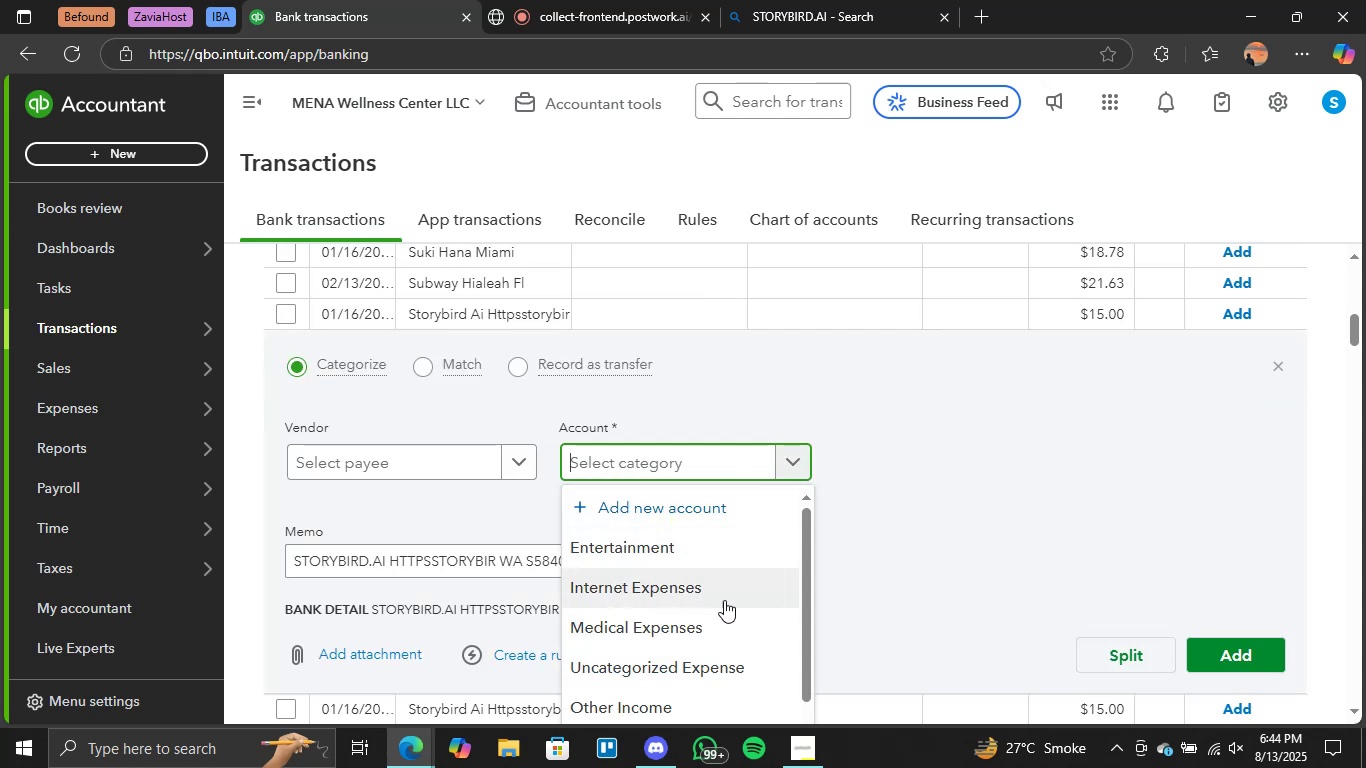 
type(busi)
 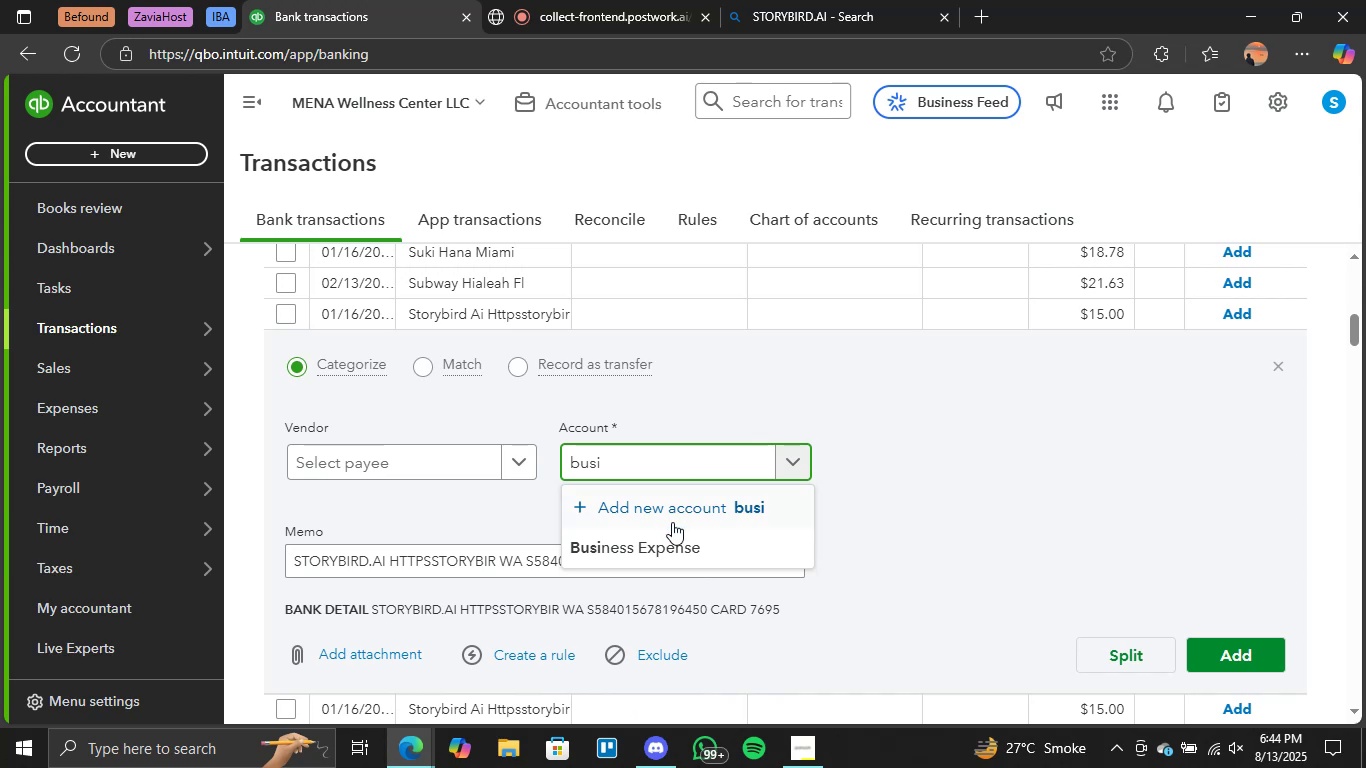 
left_click([668, 545])
 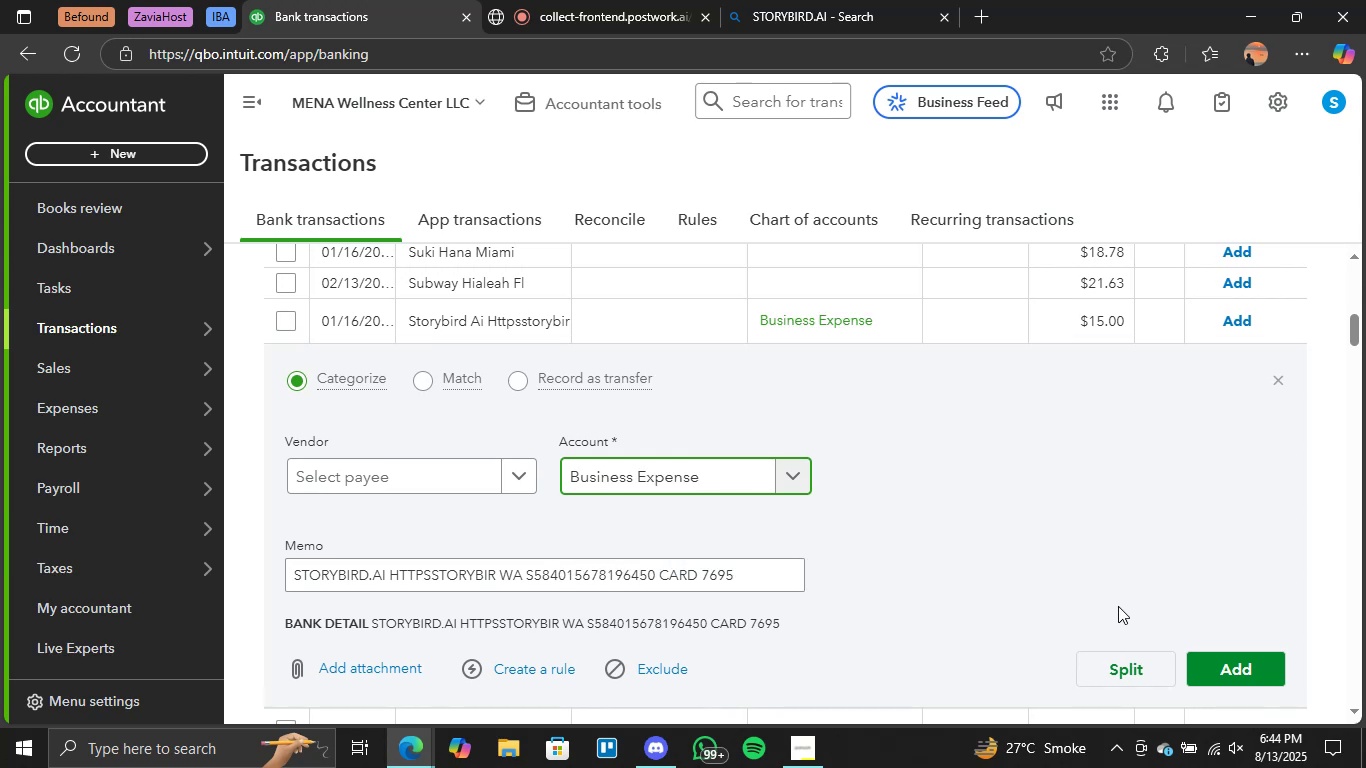 
left_click([1221, 657])
 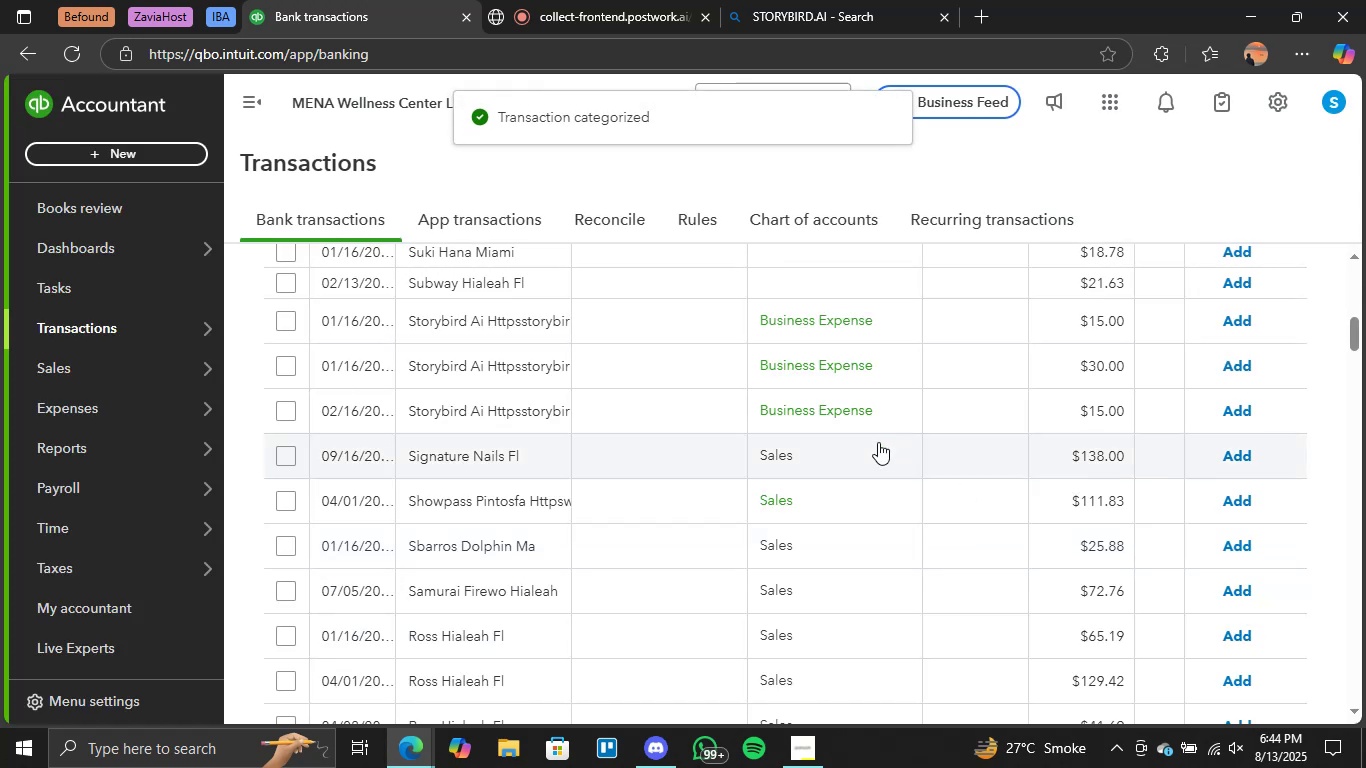 
wait(8.47)
 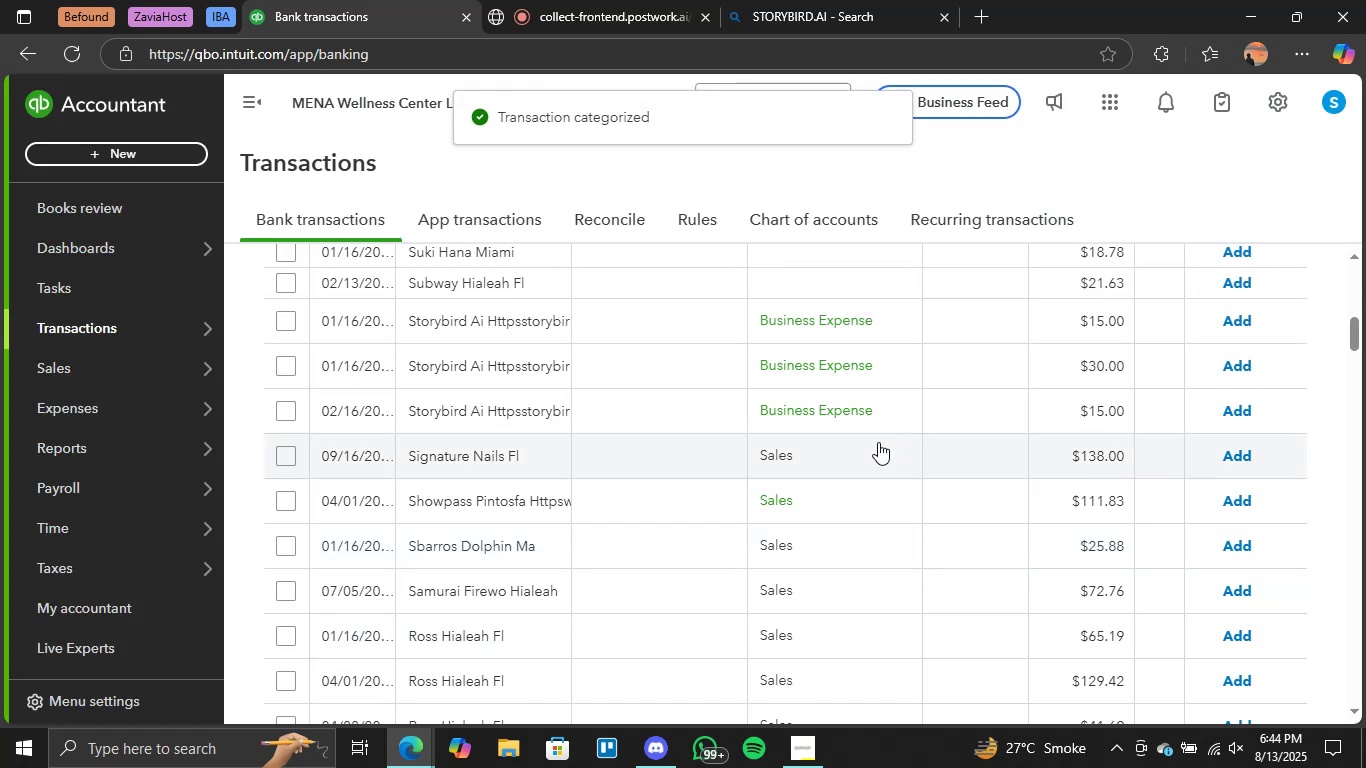 
left_click([822, 315])
 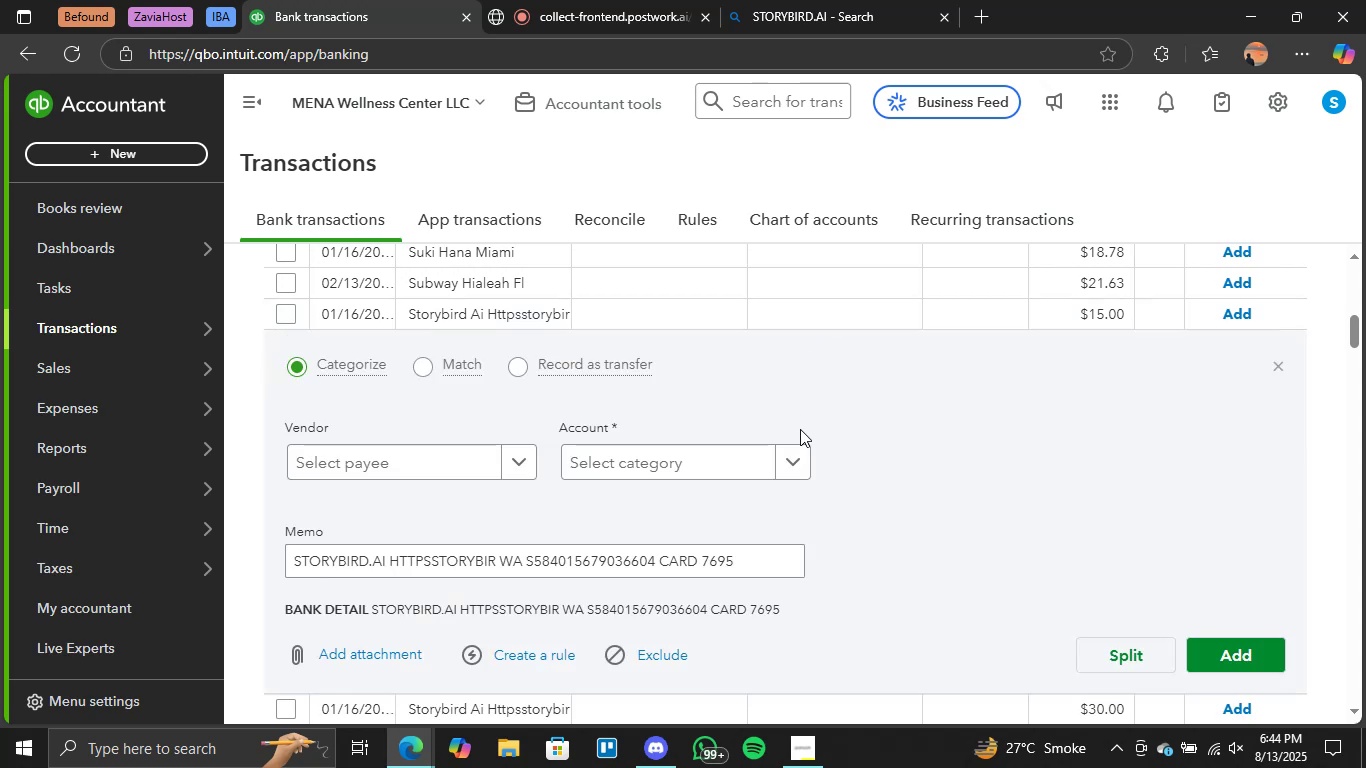 
left_click([794, 452])
 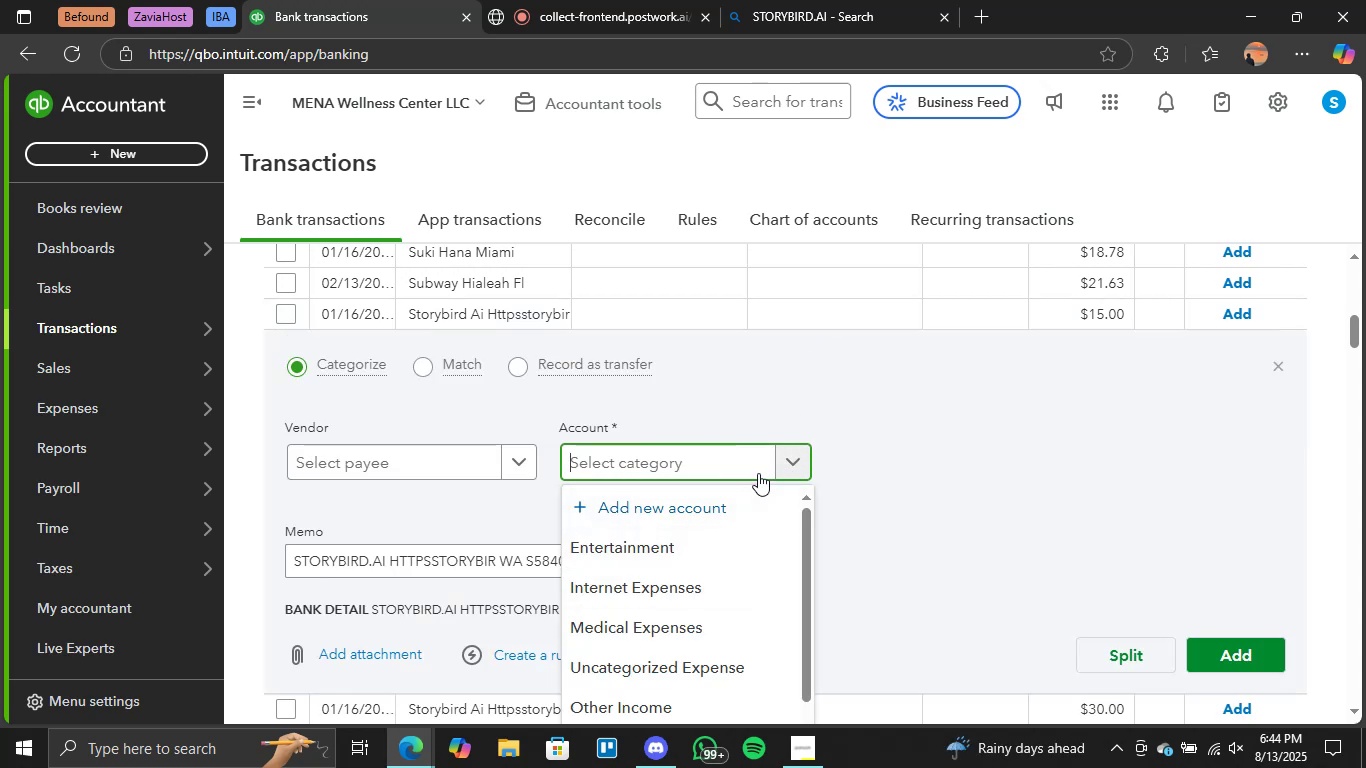 
type(busi)
 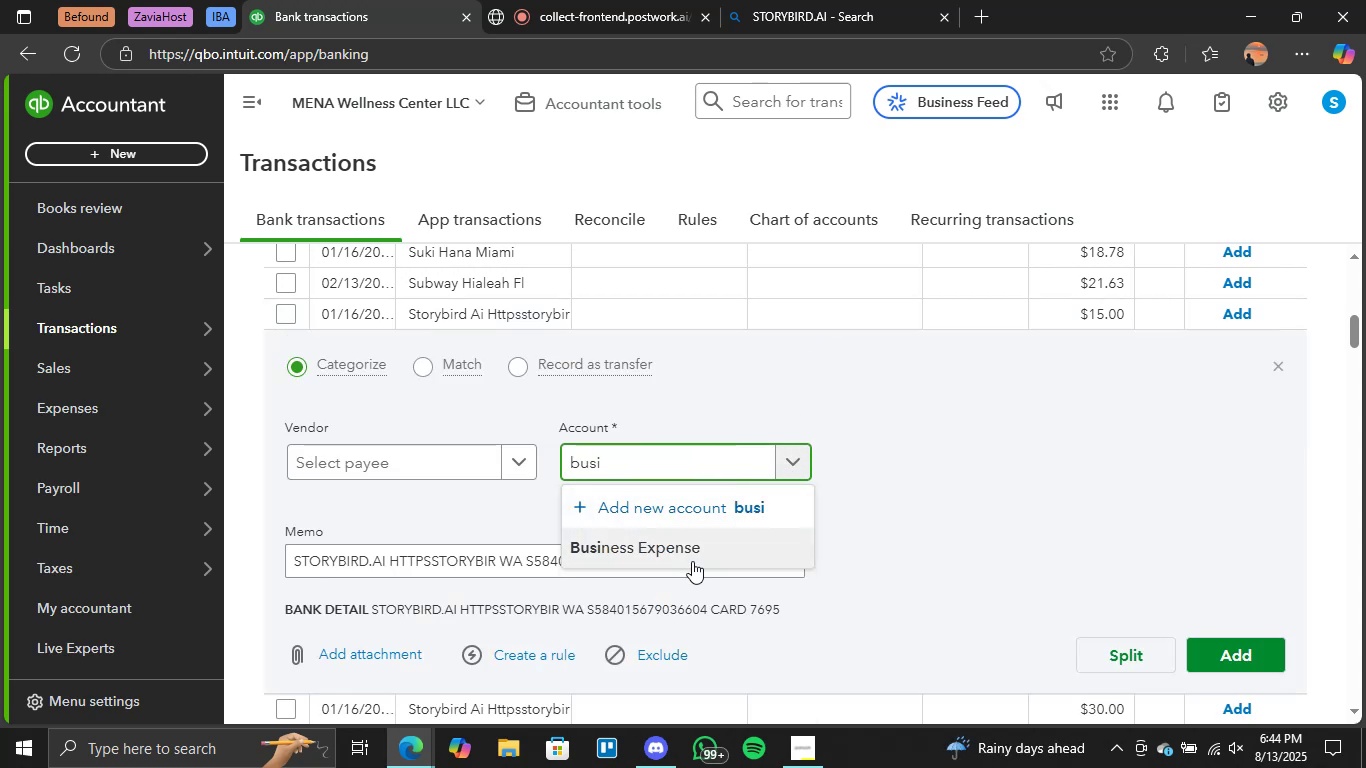 
left_click([693, 557])
 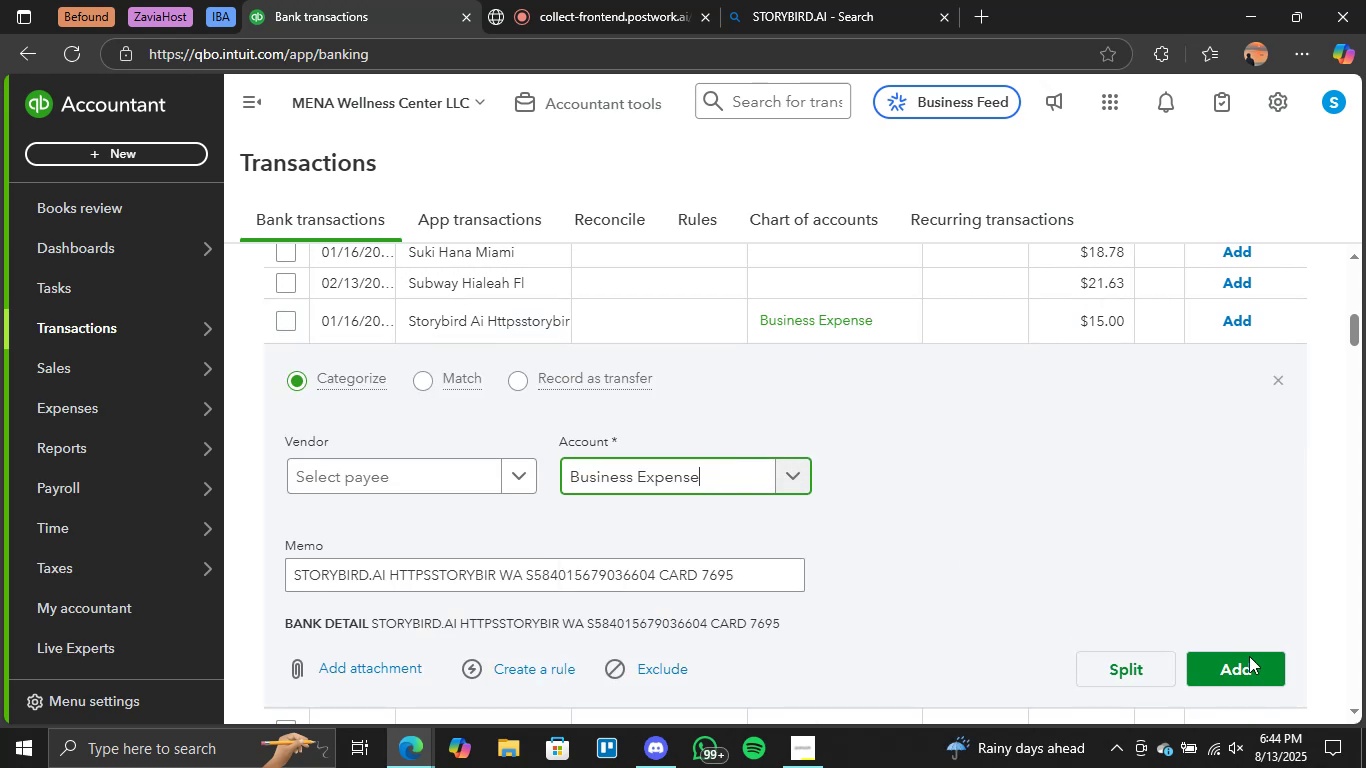 
left_click([1239, 659])
 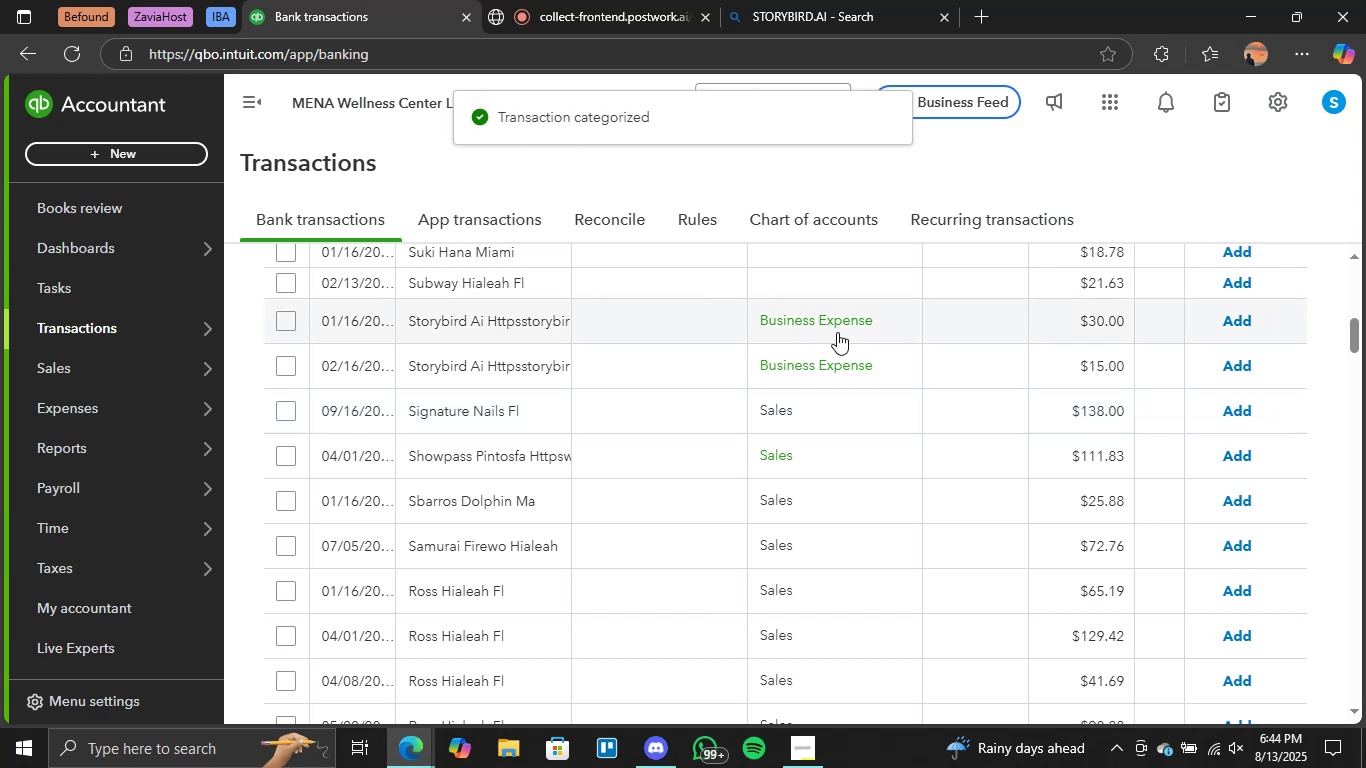 
left_click([838, 327])
 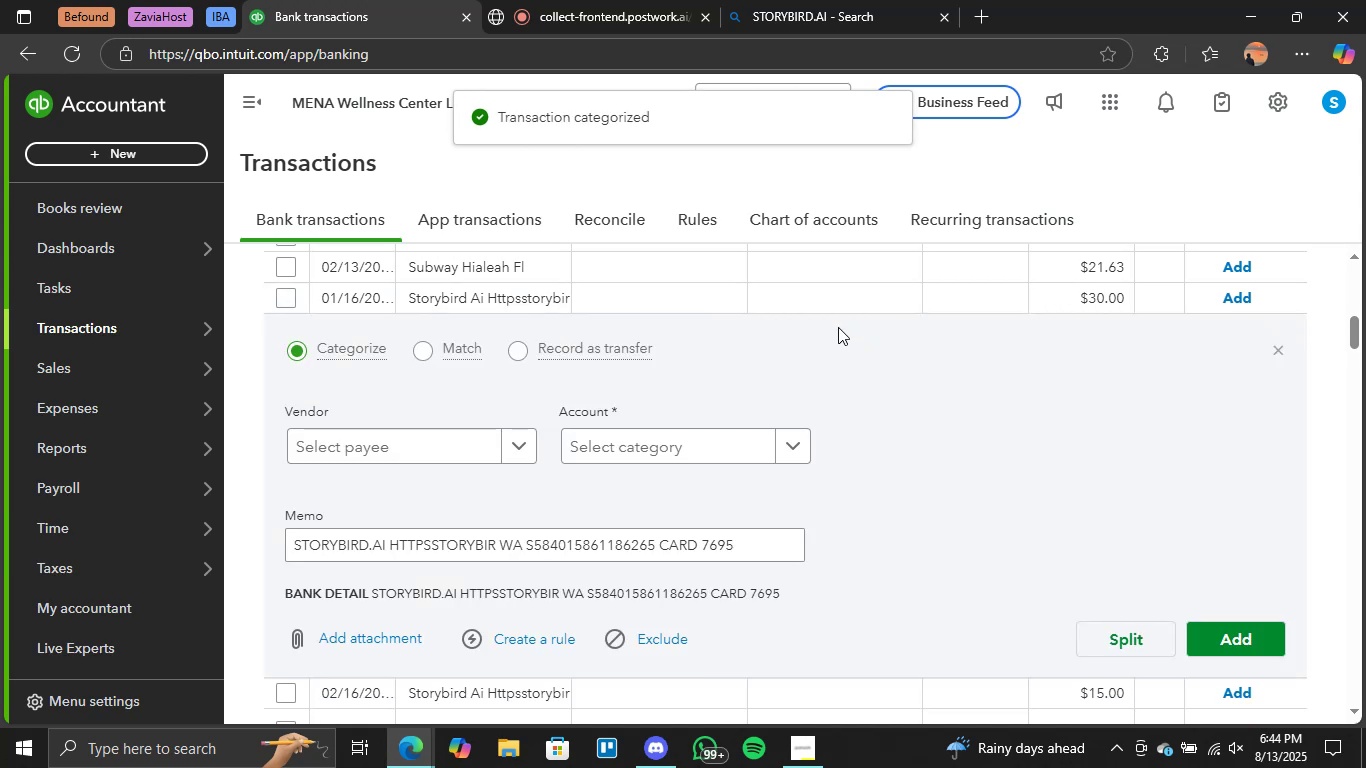 
scroll: coordinate [829, 335], scroll_direction: up, amount: 1.0
 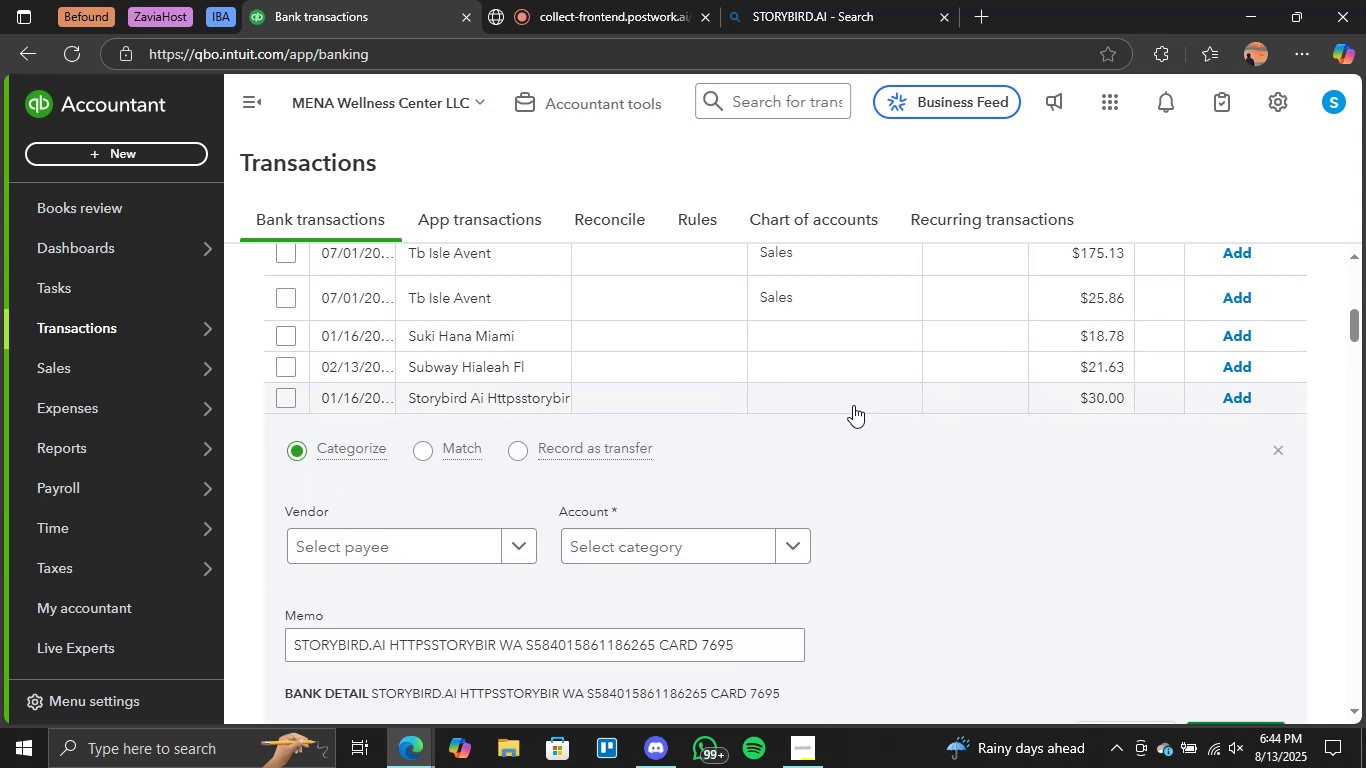 
left_click([846, 402])
 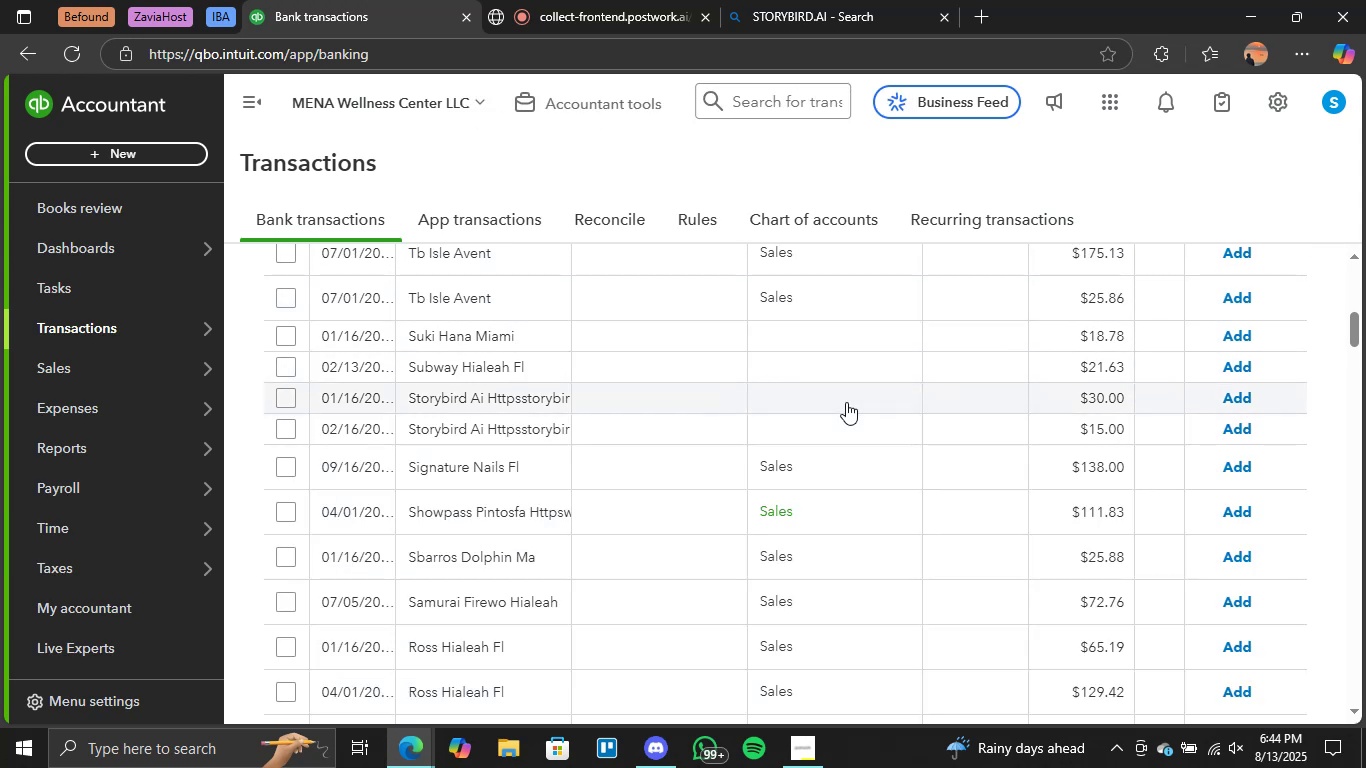 
left_click([846, 402])
 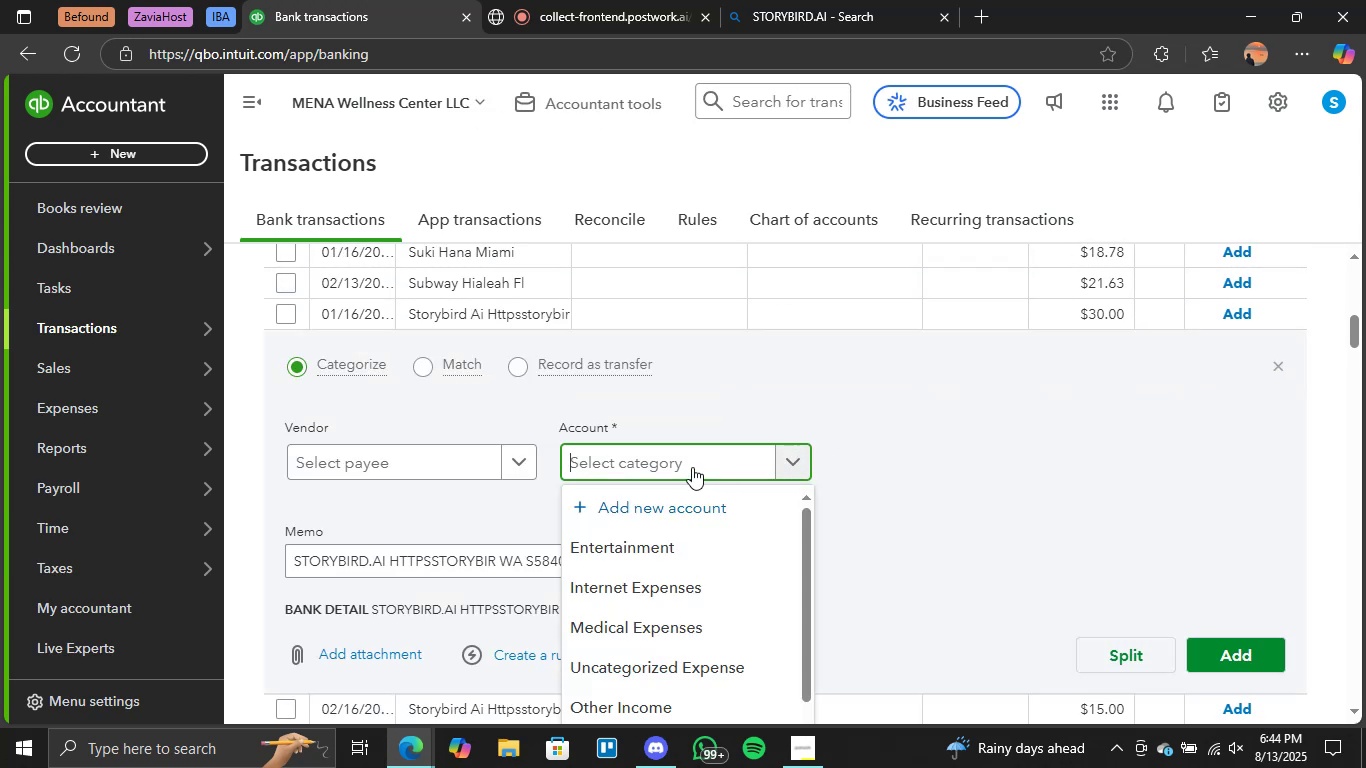 
type(busi)
 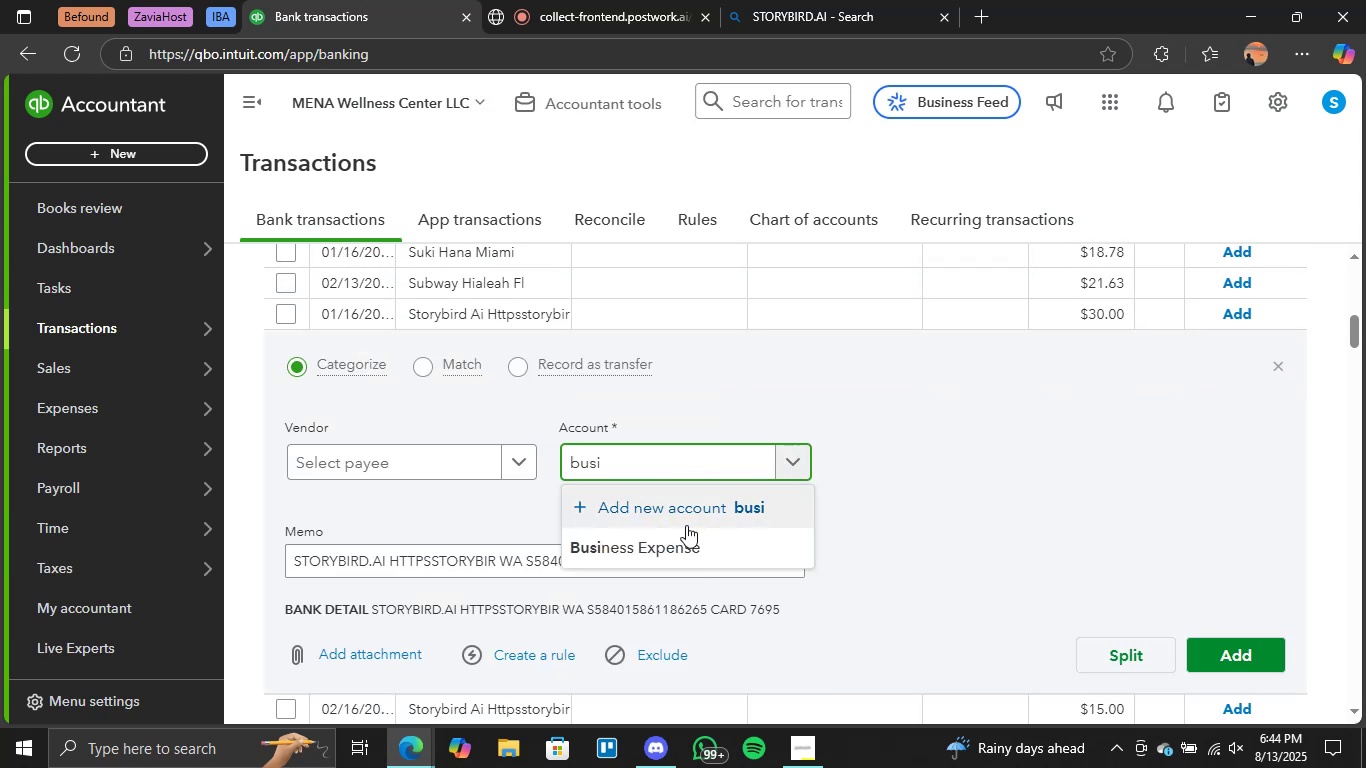 
left_click([681, 543])
 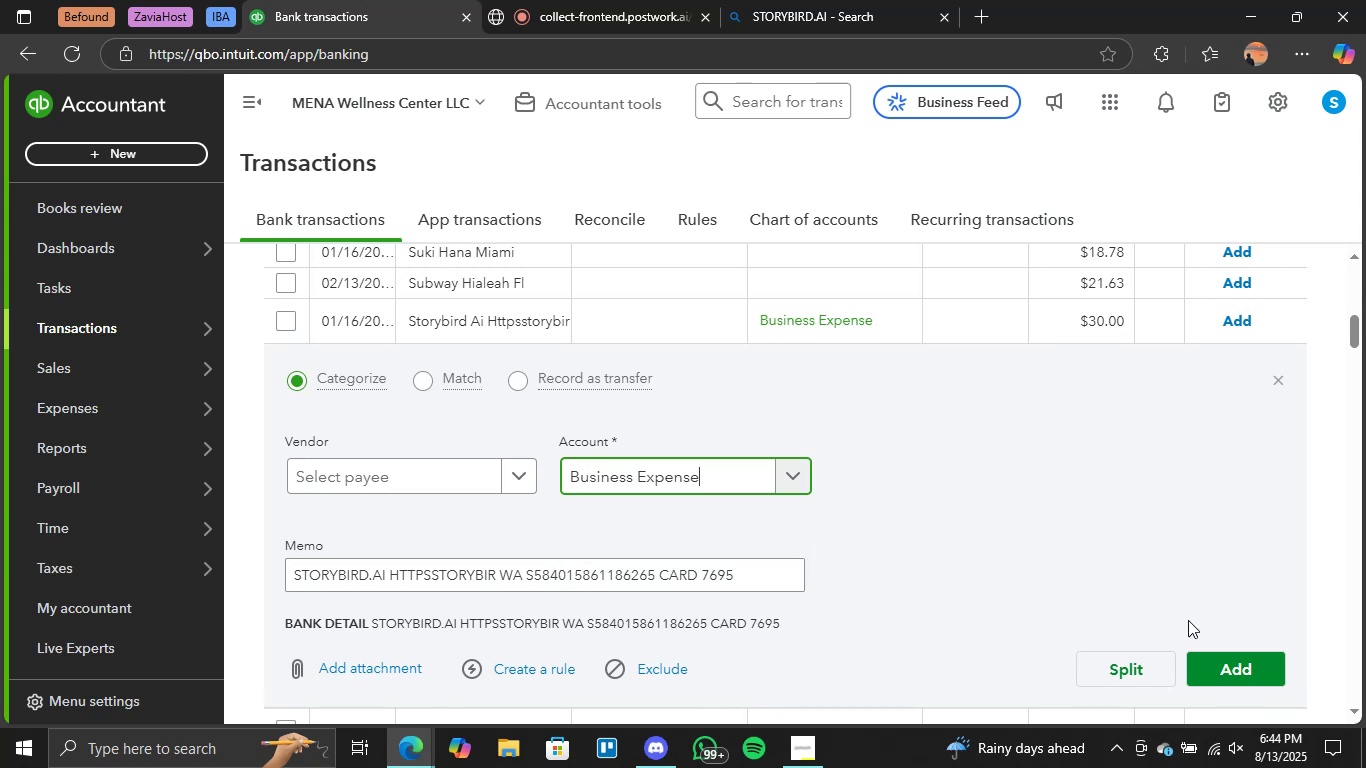 
left_click([1225, 659])
 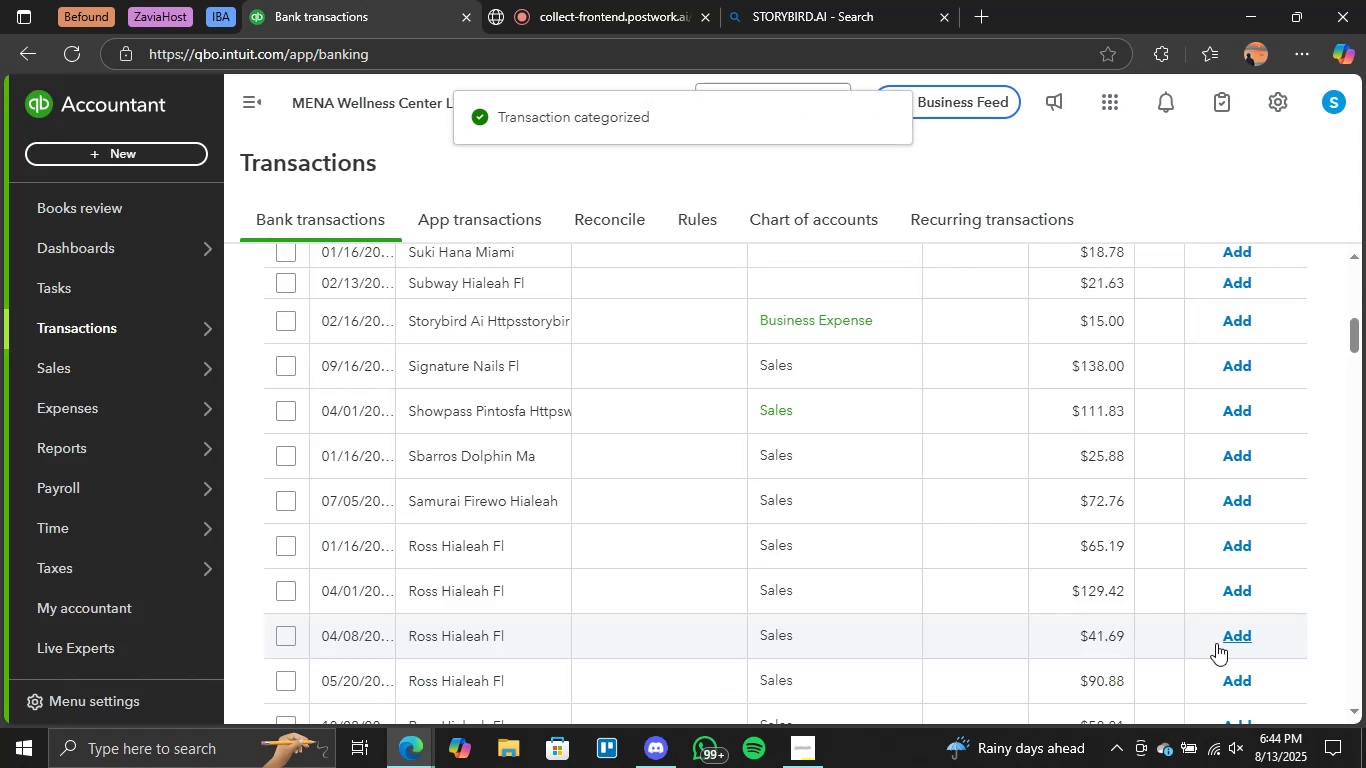 
left_click([828, 329])
 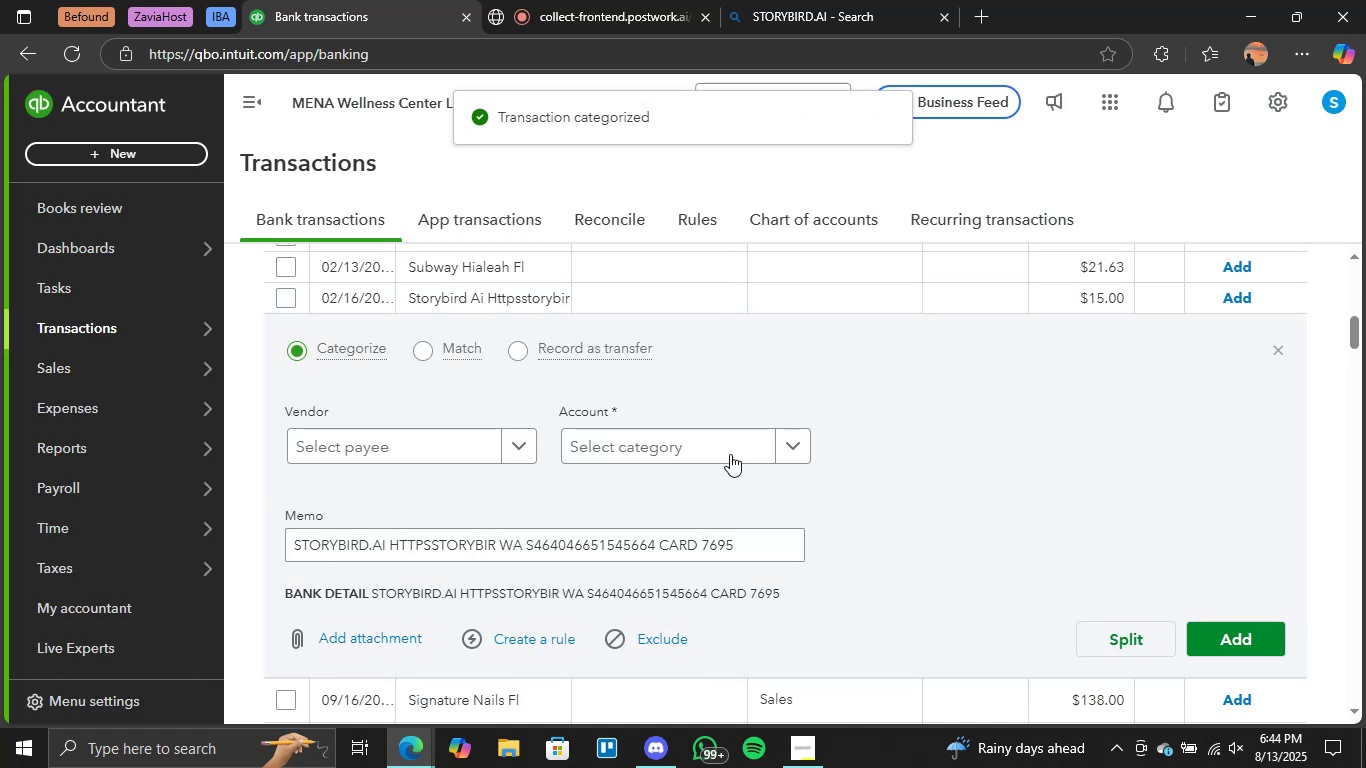 
left_click([794, 443])
 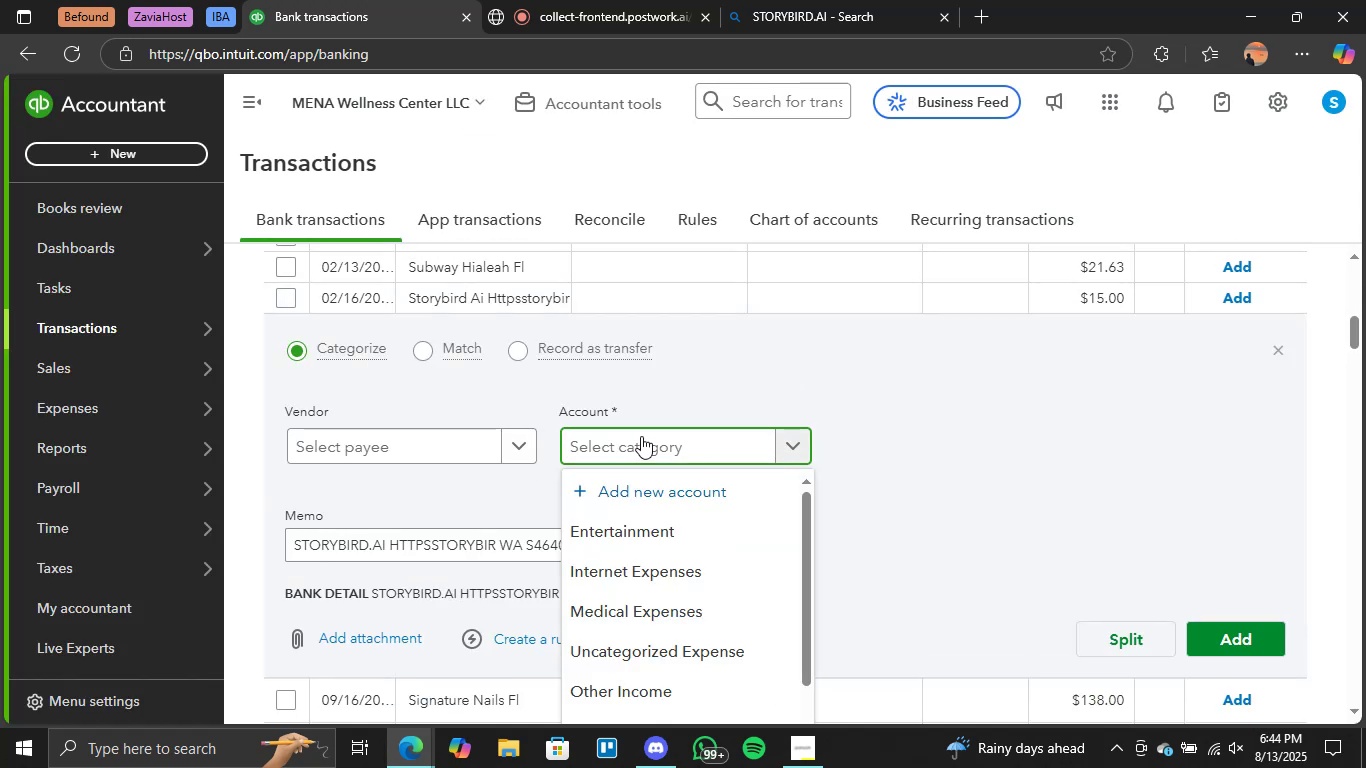 
type(bus)
 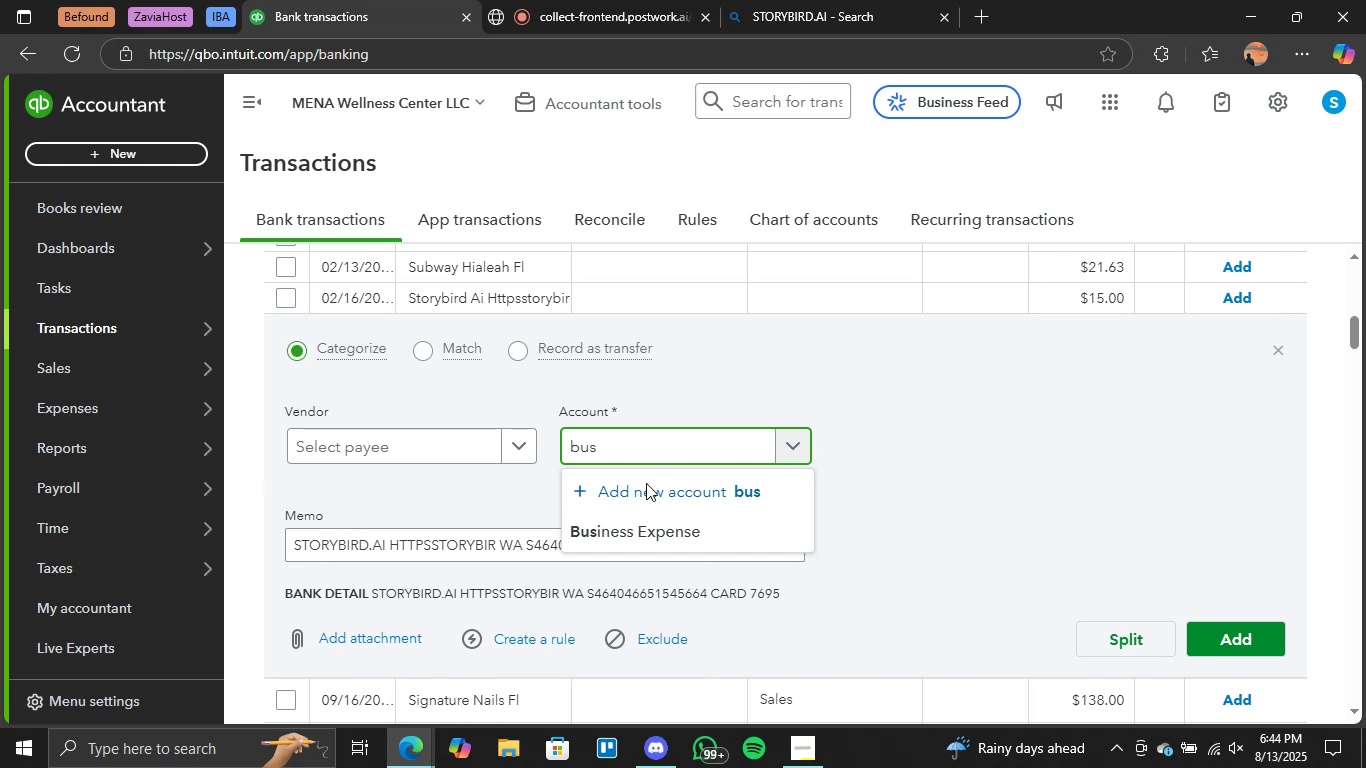 
left_click([663, 523])
 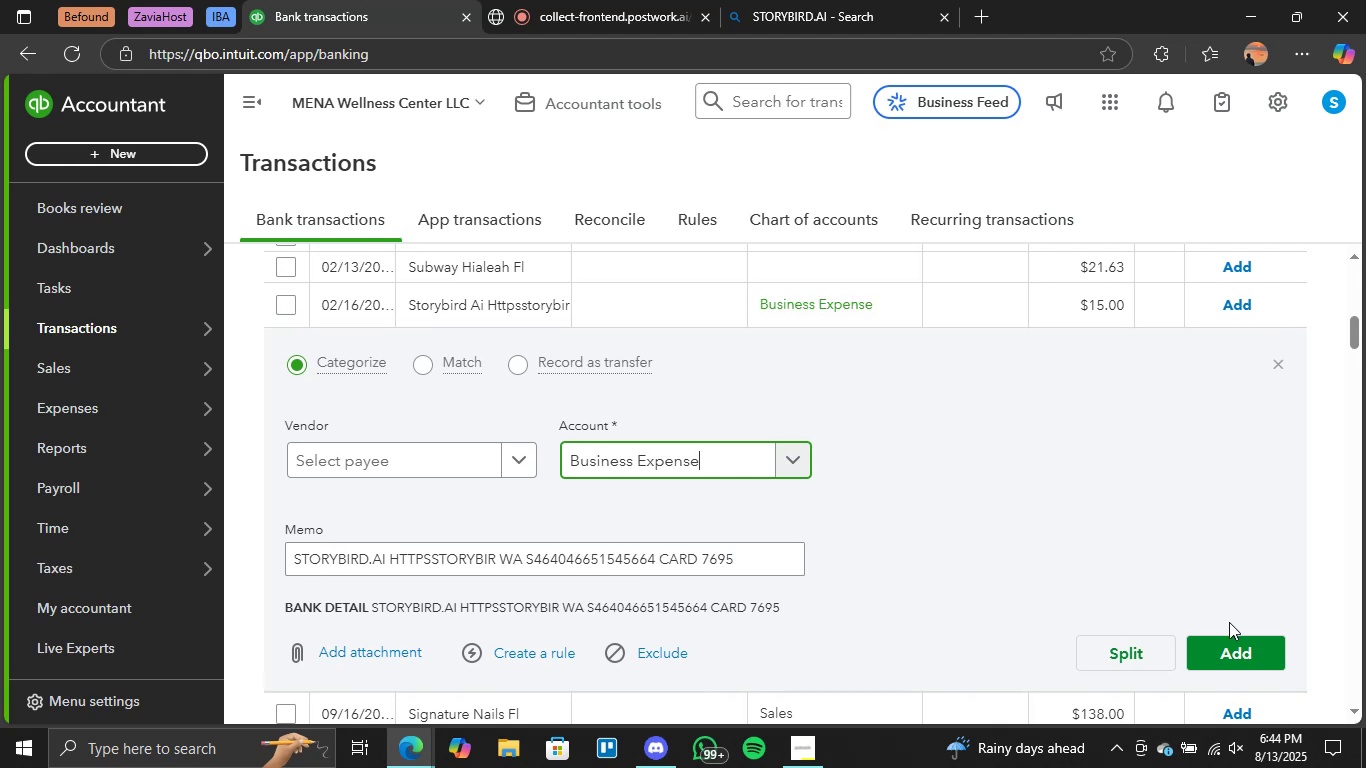 
left_click([1231, 642])
 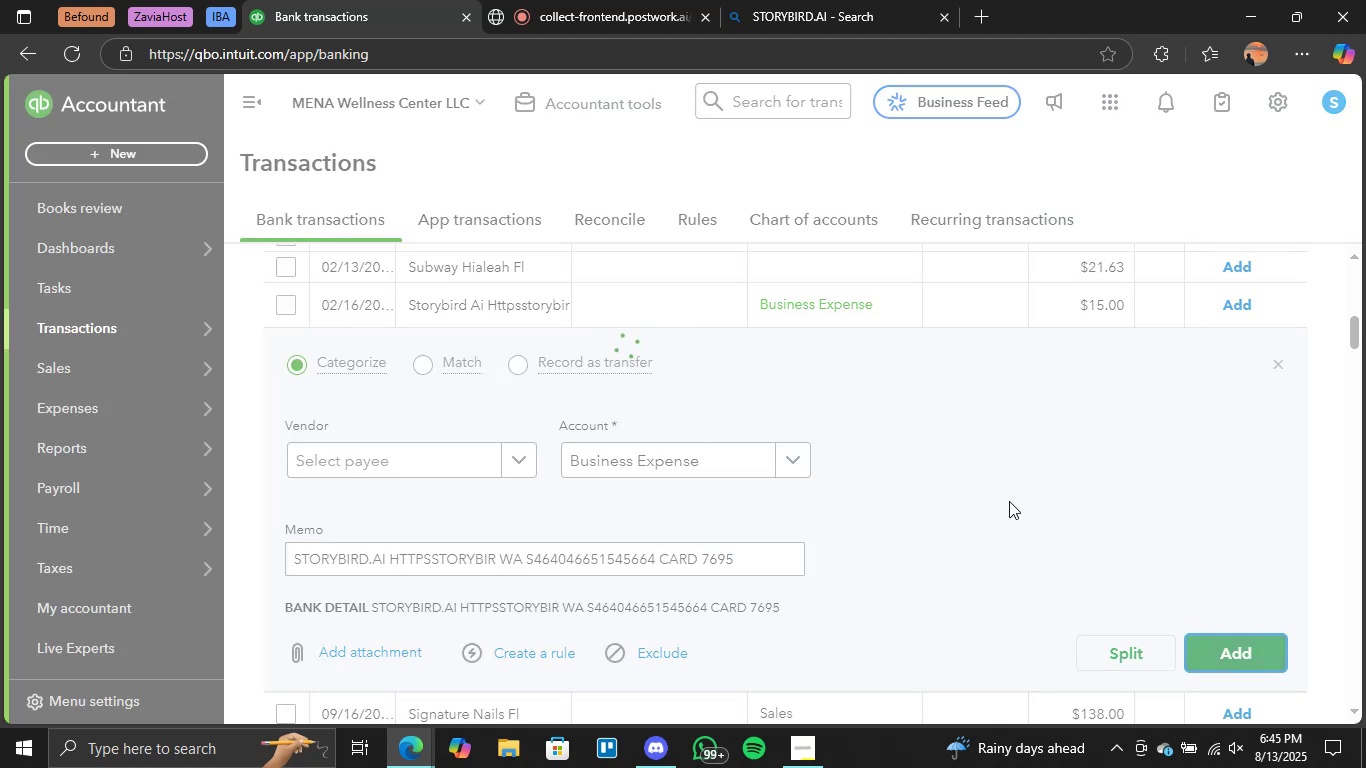 
scroll: coordinate [589, 504], scroll_direction: up, amount: 8.0
 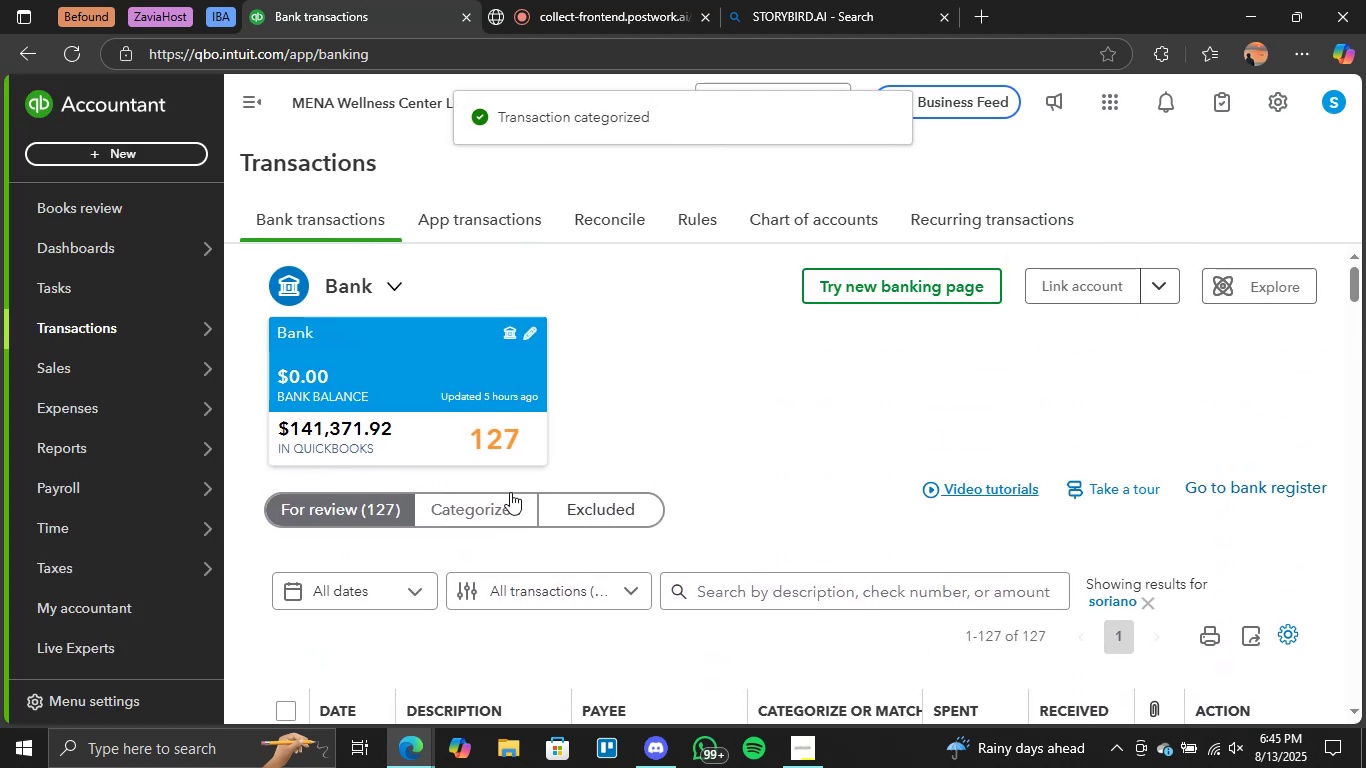 
left_click([499, 497])
 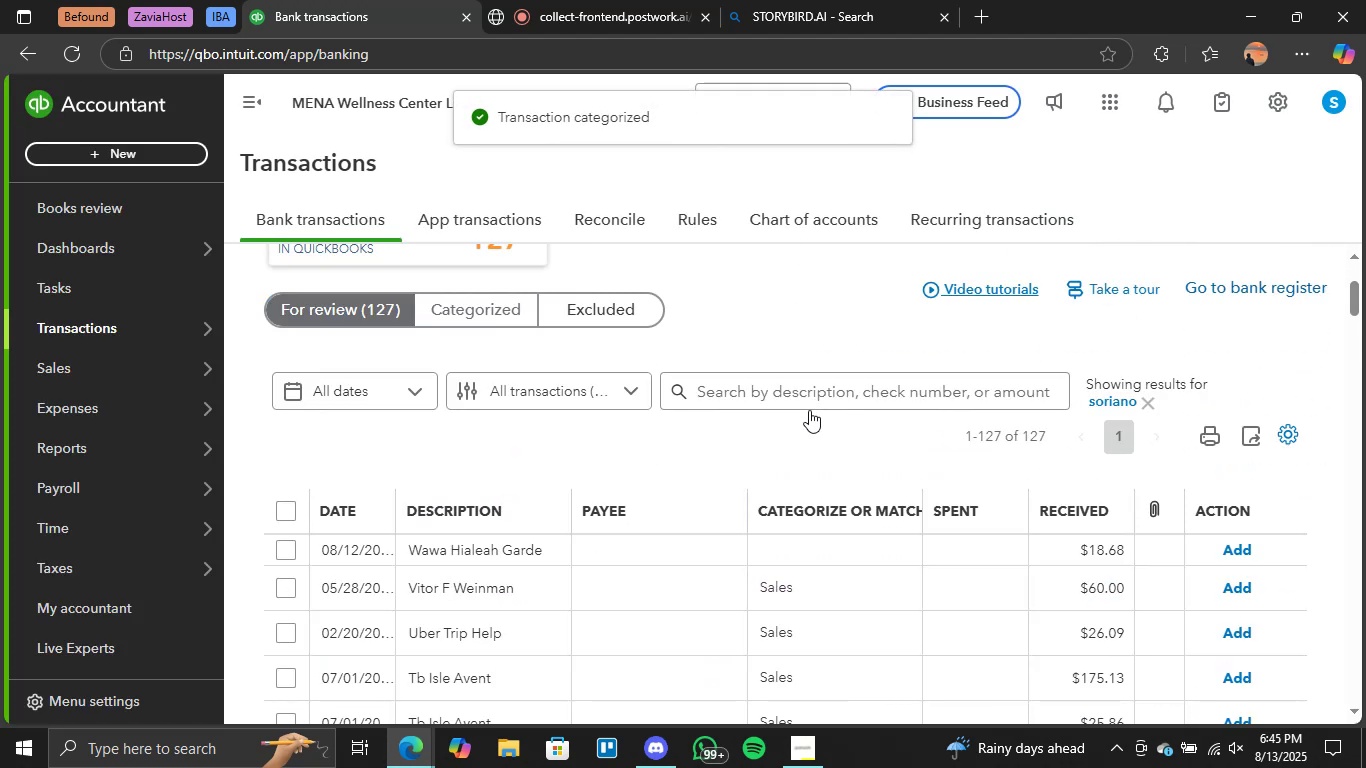 
left_click([818, 389])
 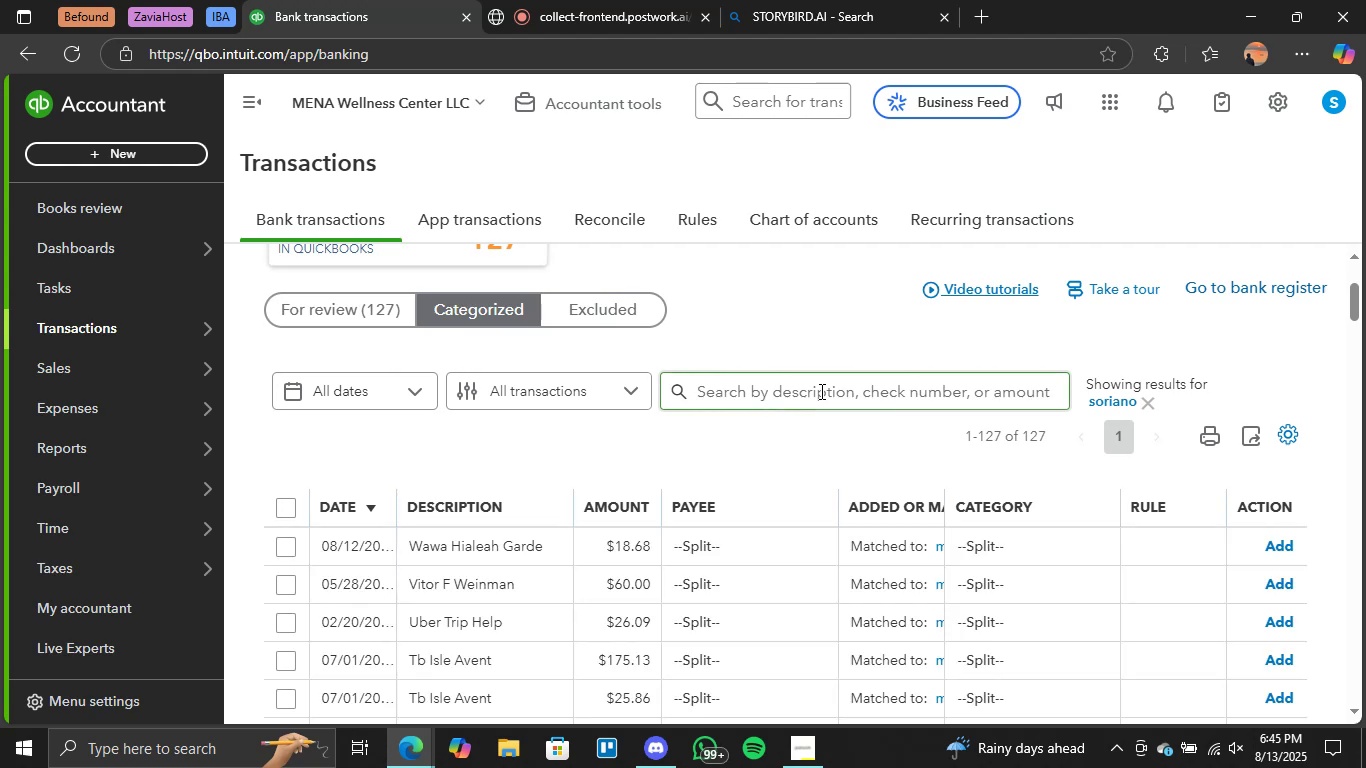 
left_click([810, 391])
 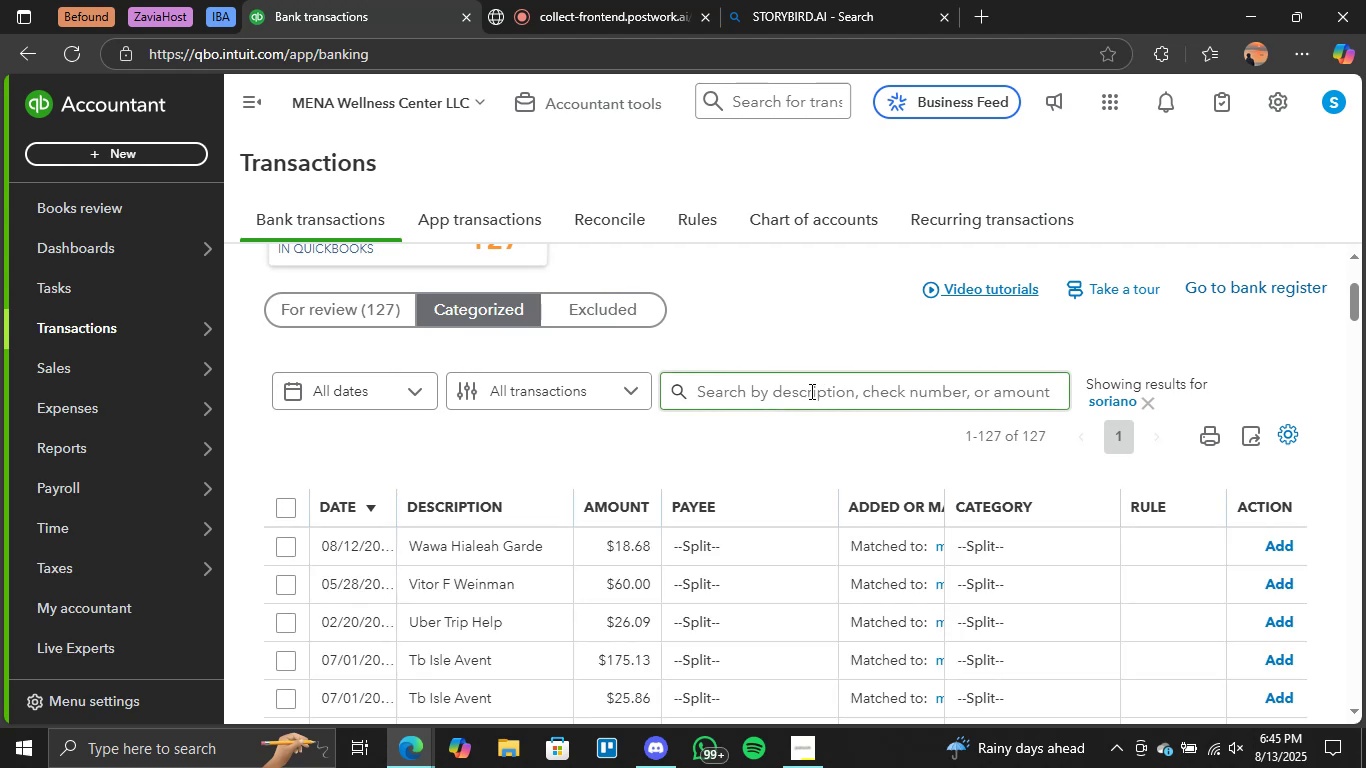 
type(story)
 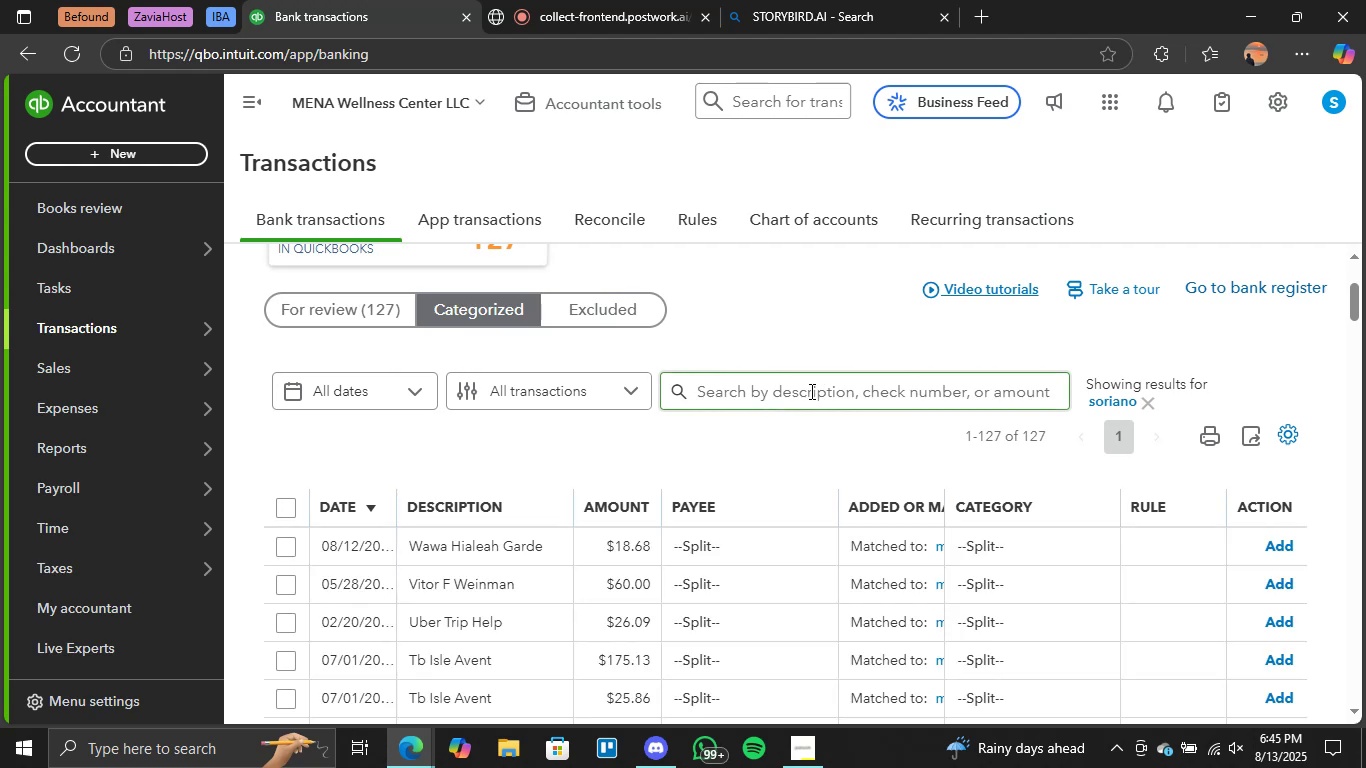 
left_click([810, 391])
 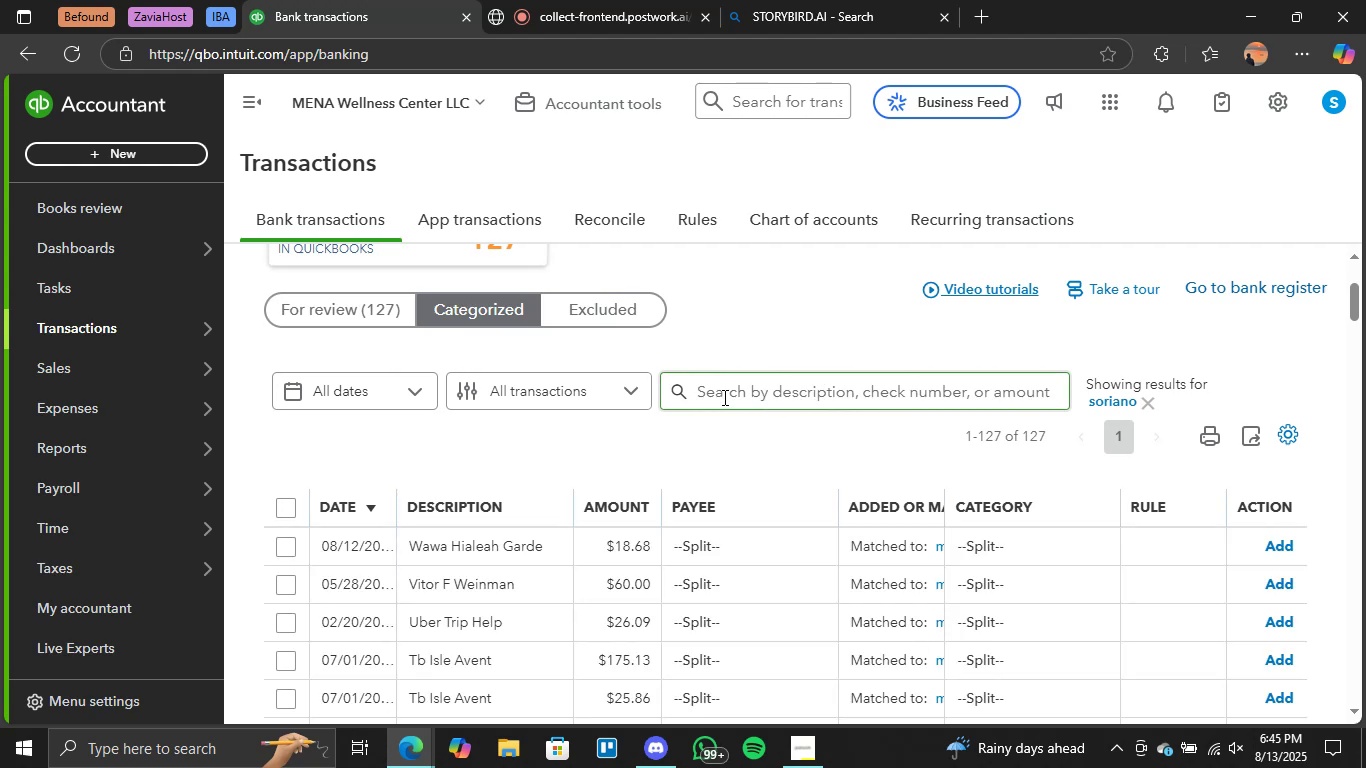 
left_click([720, 397])
 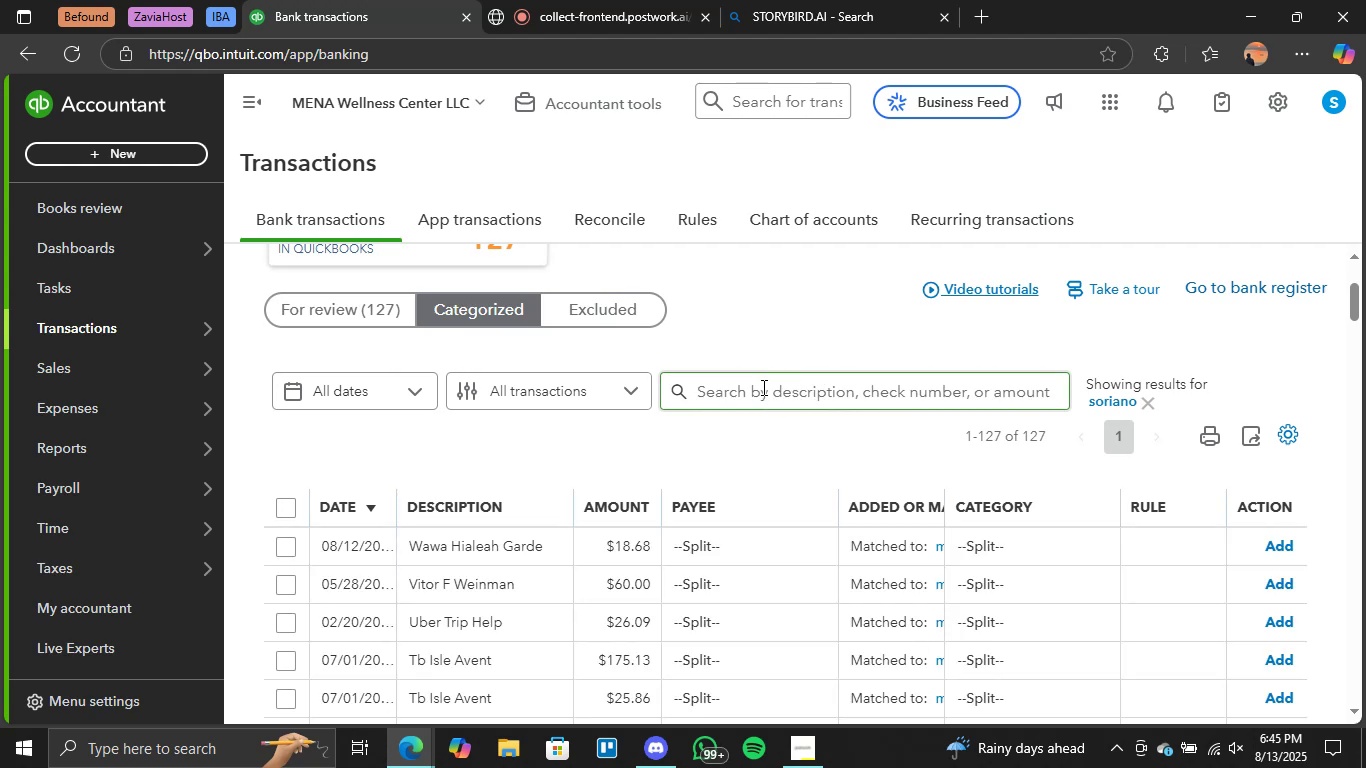 
double_click([727, 397])
 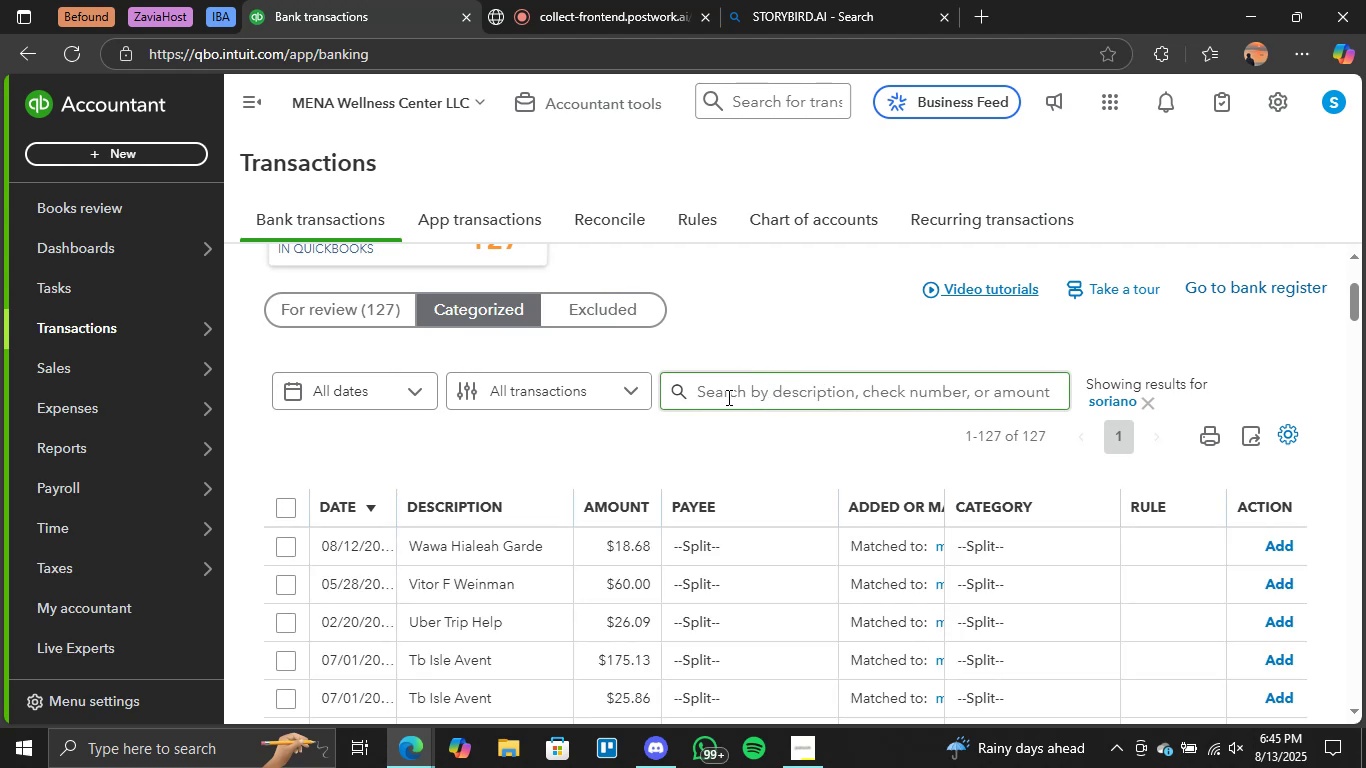 
triple_click([727, 397])
 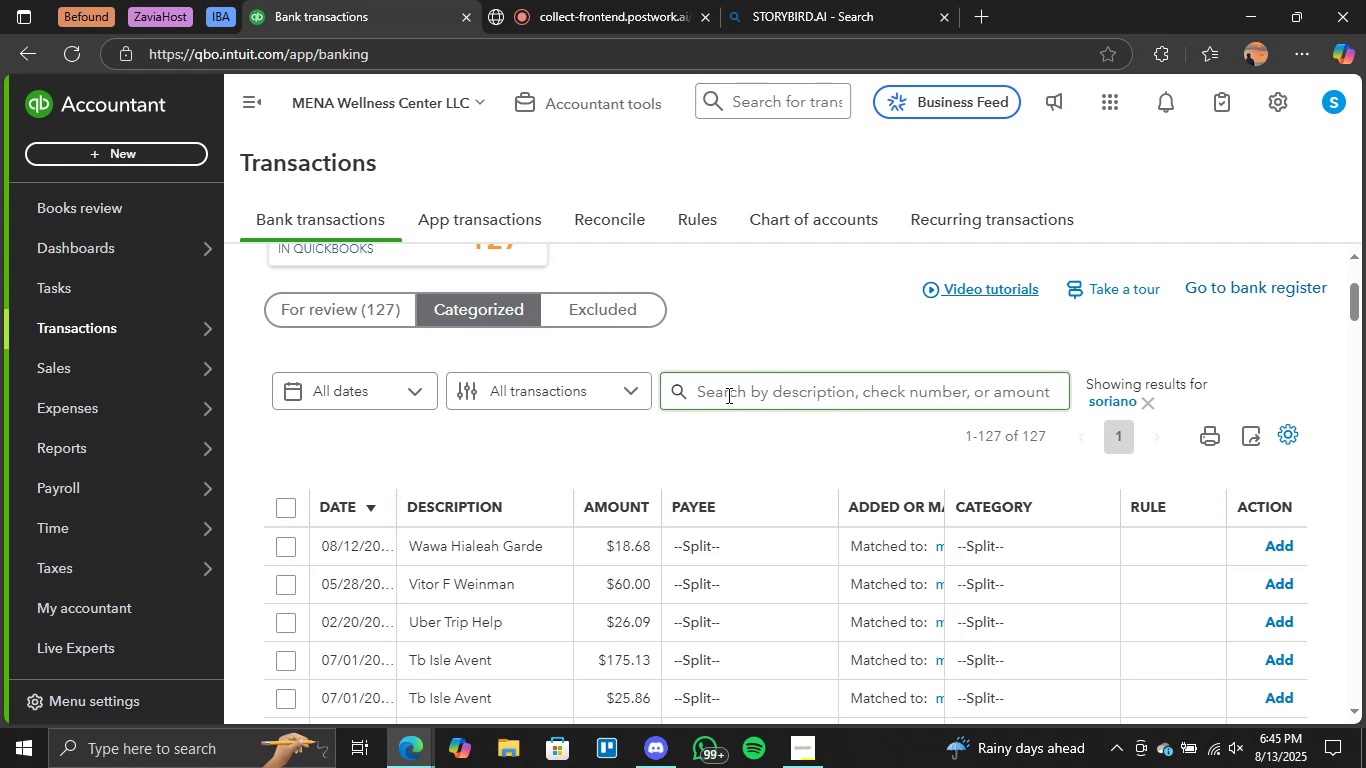 
triple_click([727, 395])
 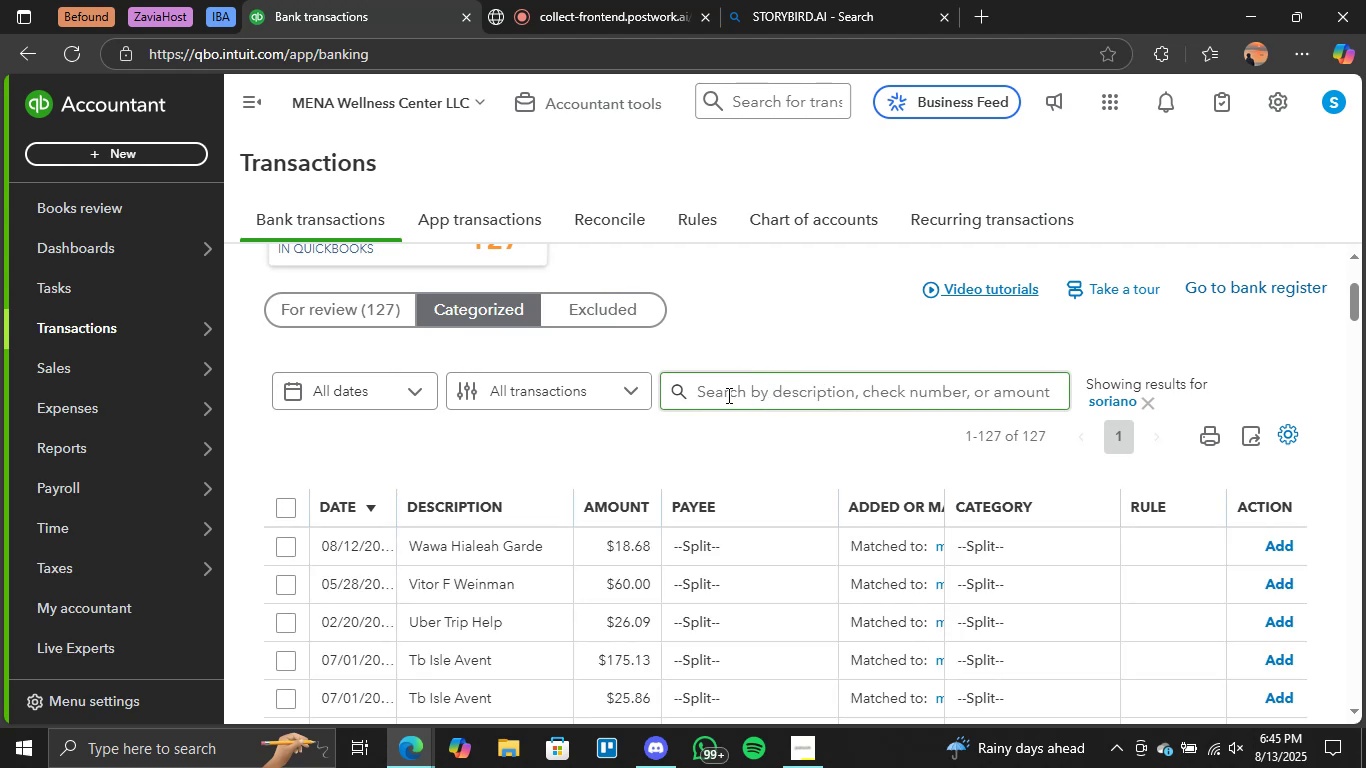 
triple_click([727, 395])
 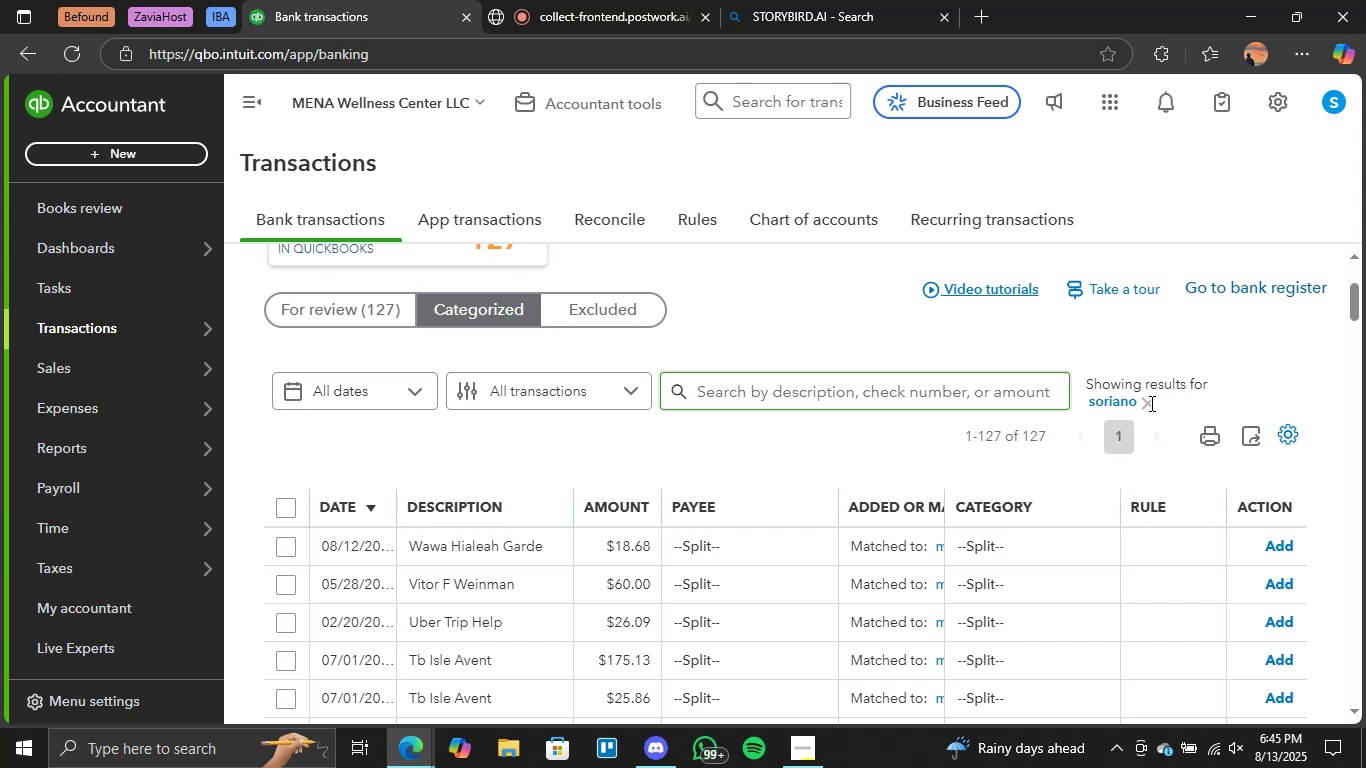 
wait(12.42)
 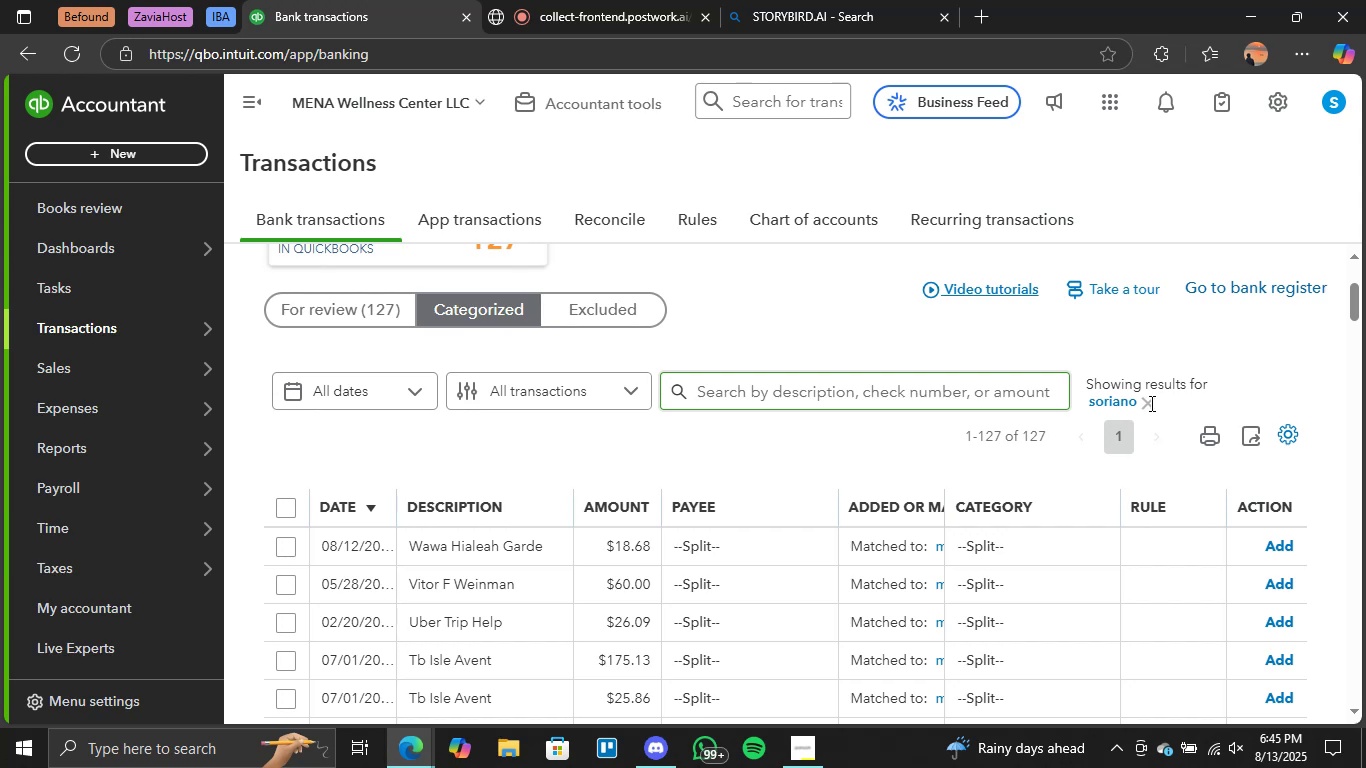 
left_click([787, 399])
 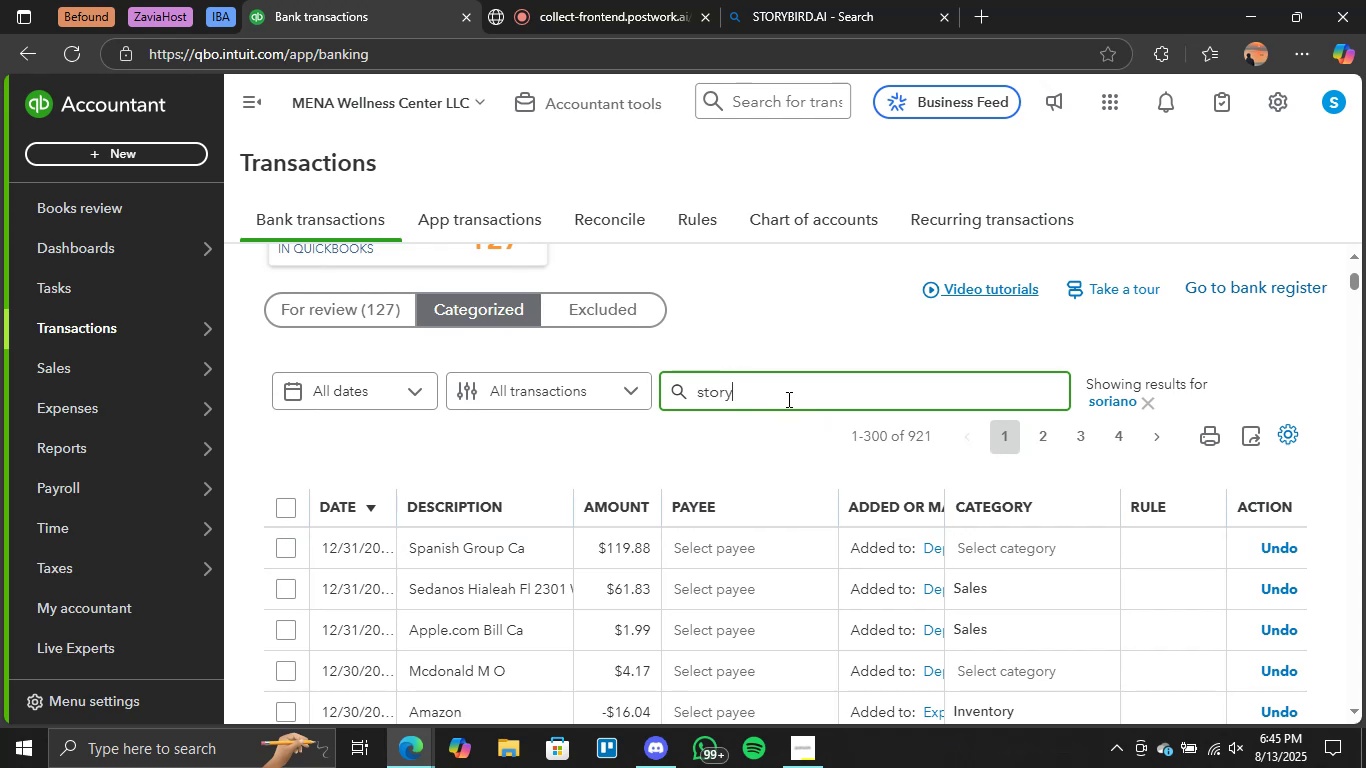 
key(Enter)
 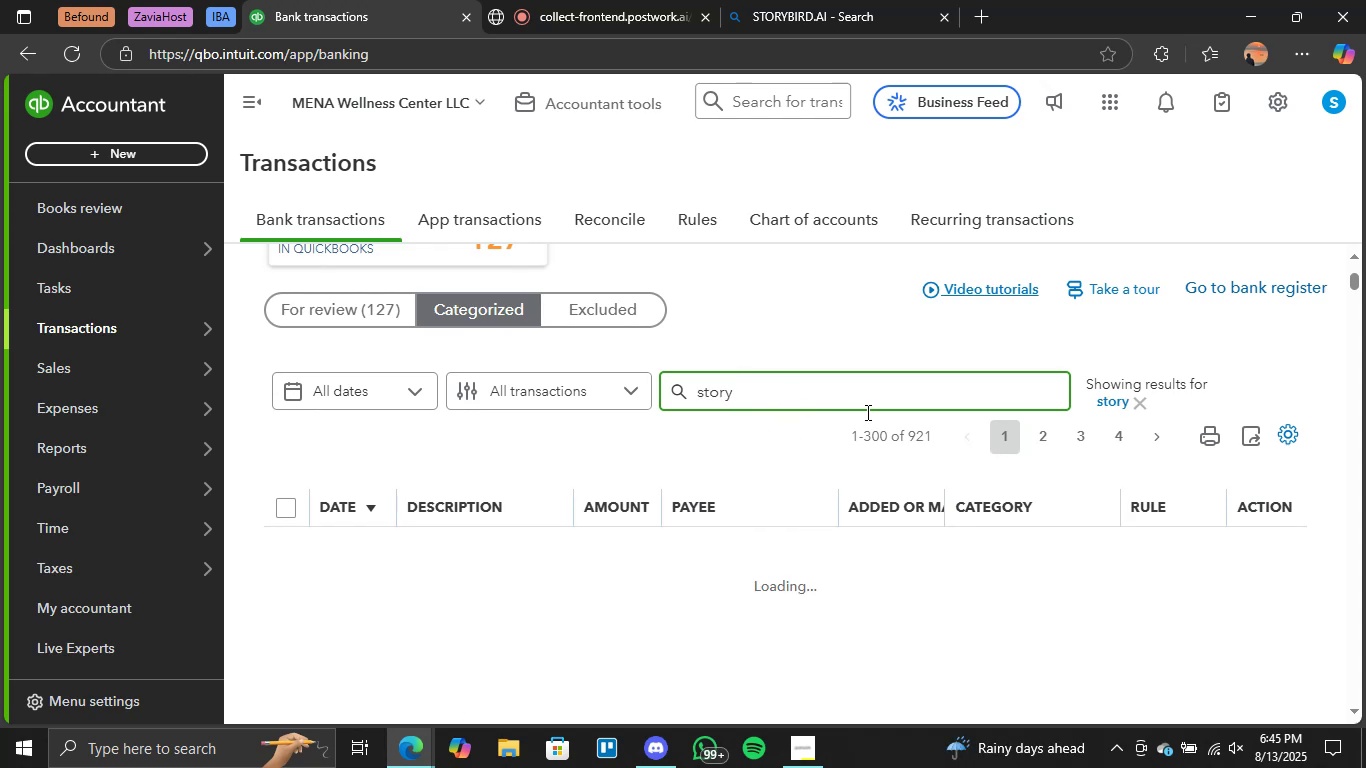 
wait(7.45)
 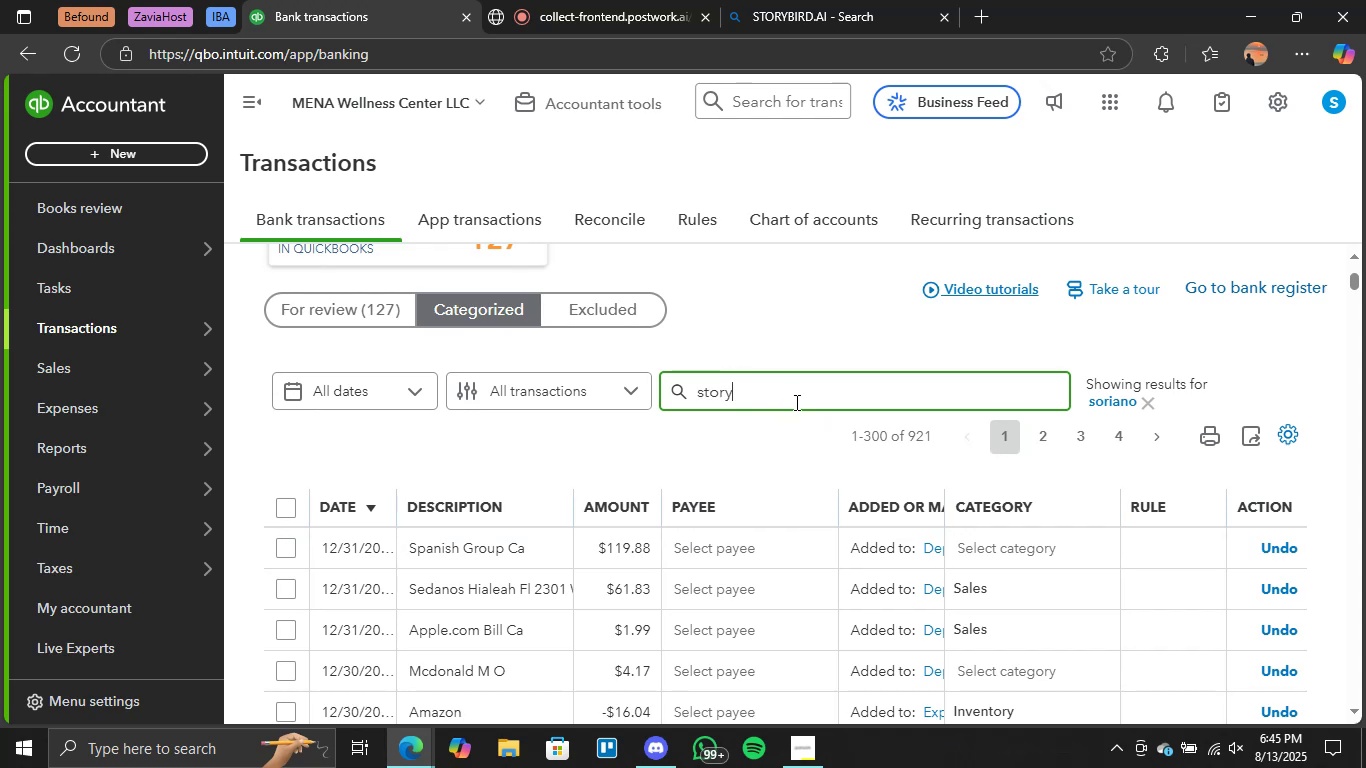 
scroll: coordinate [662, 282], scroll_direction: up, amount: 1.0
 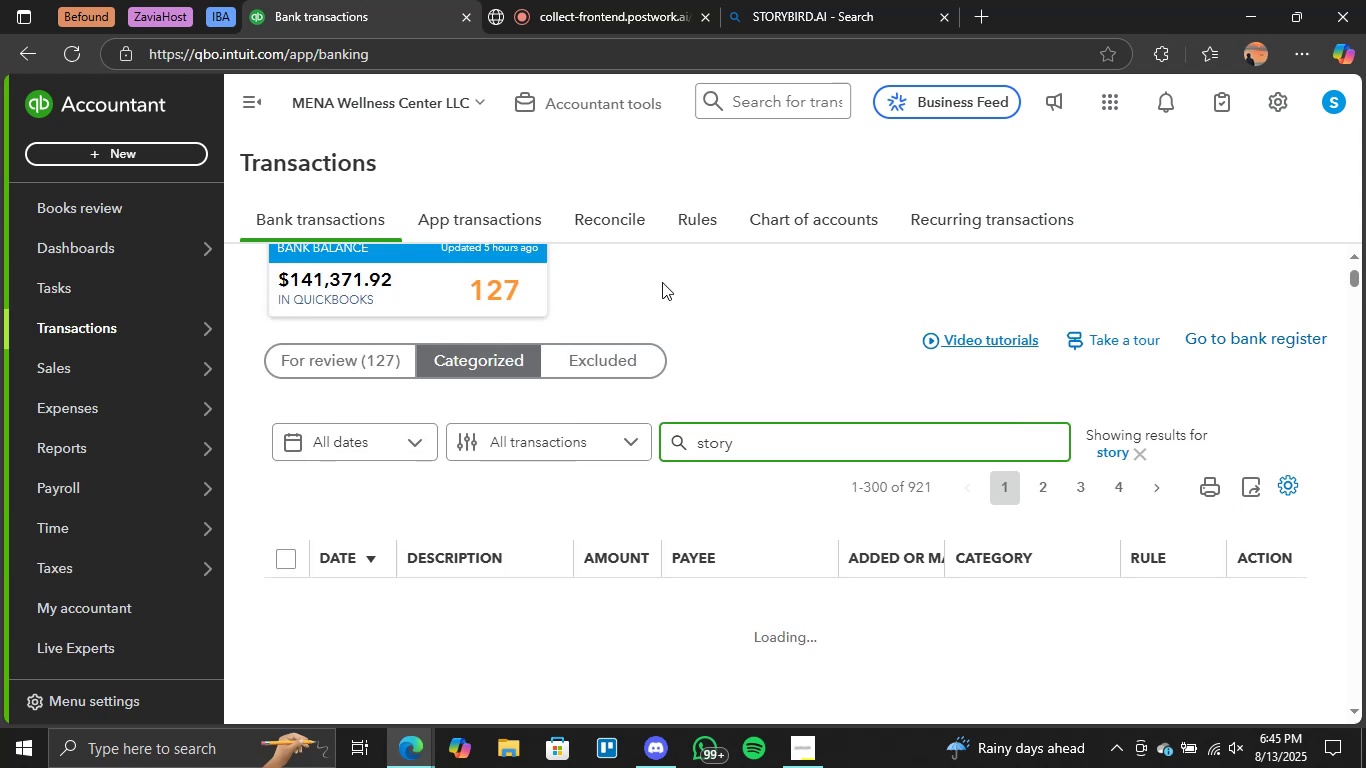 
scroll: coordinate [1054, 551], scroll_direction: down, amount: 3.0
 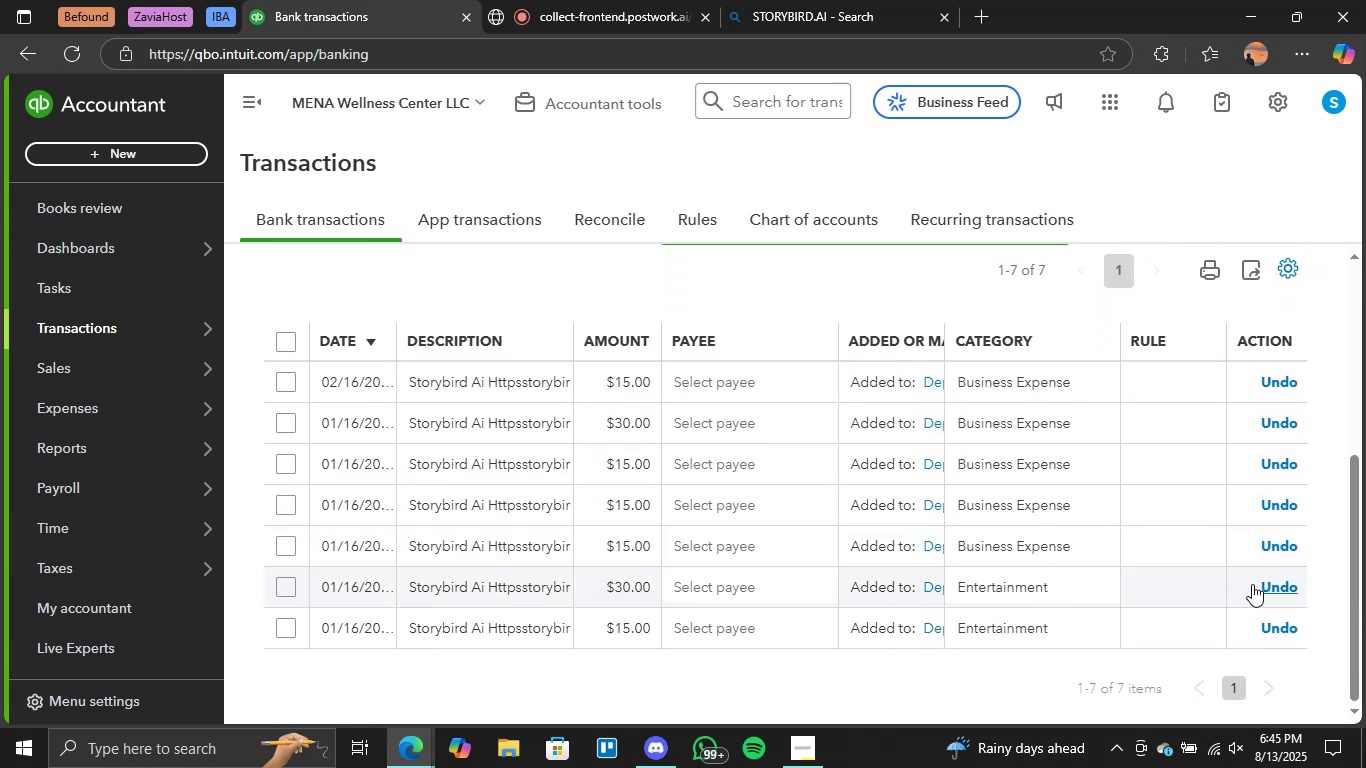 
left_click([1267, 585])
 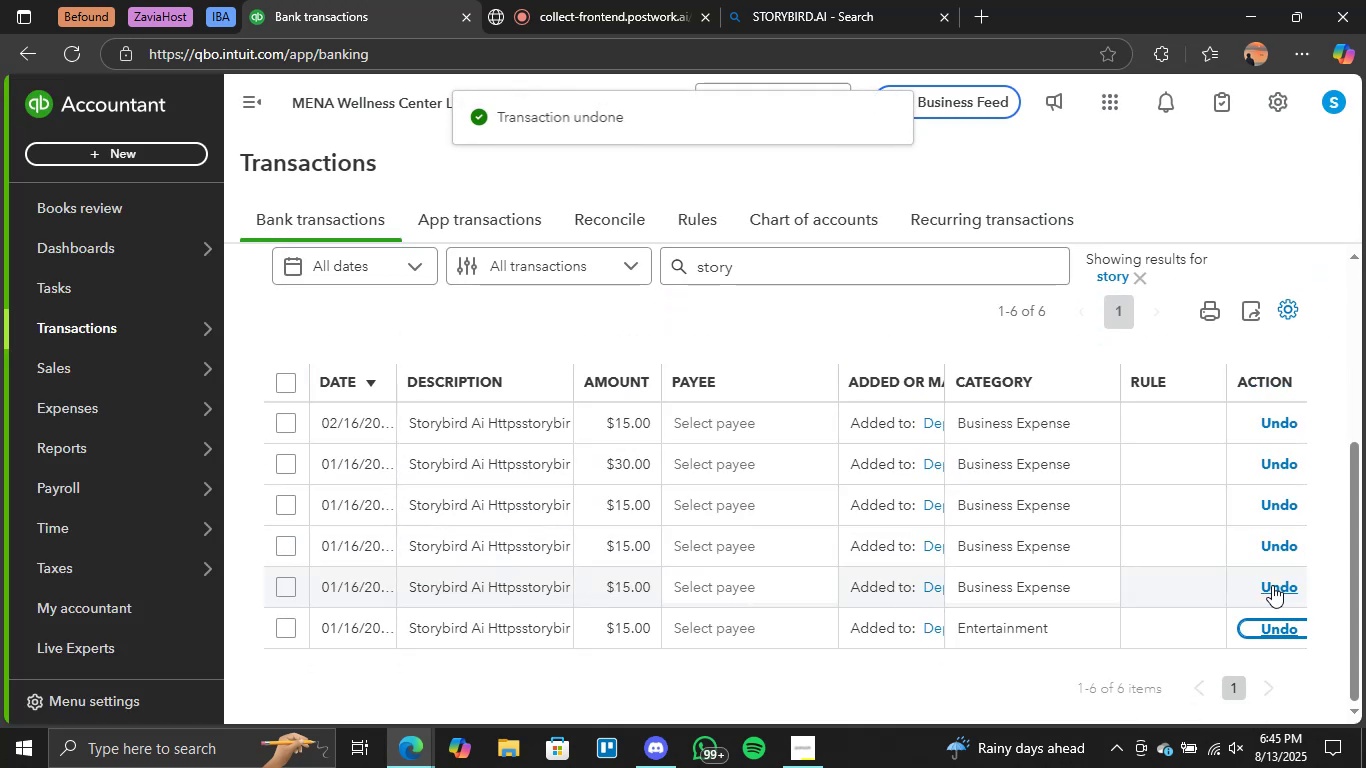 
left_click([1283, 630])
 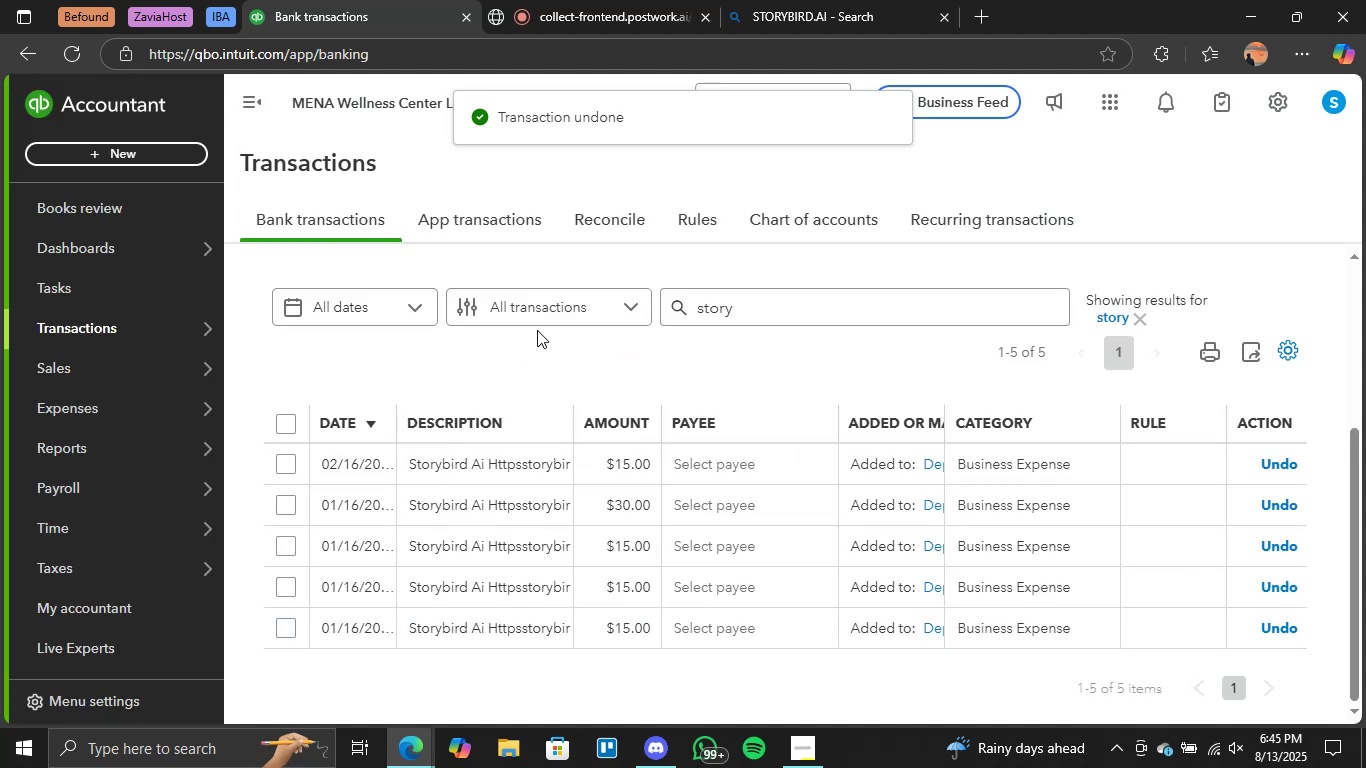 
scroll: coordinate [441, 257], scroll_direction: up, amount: 1.0
 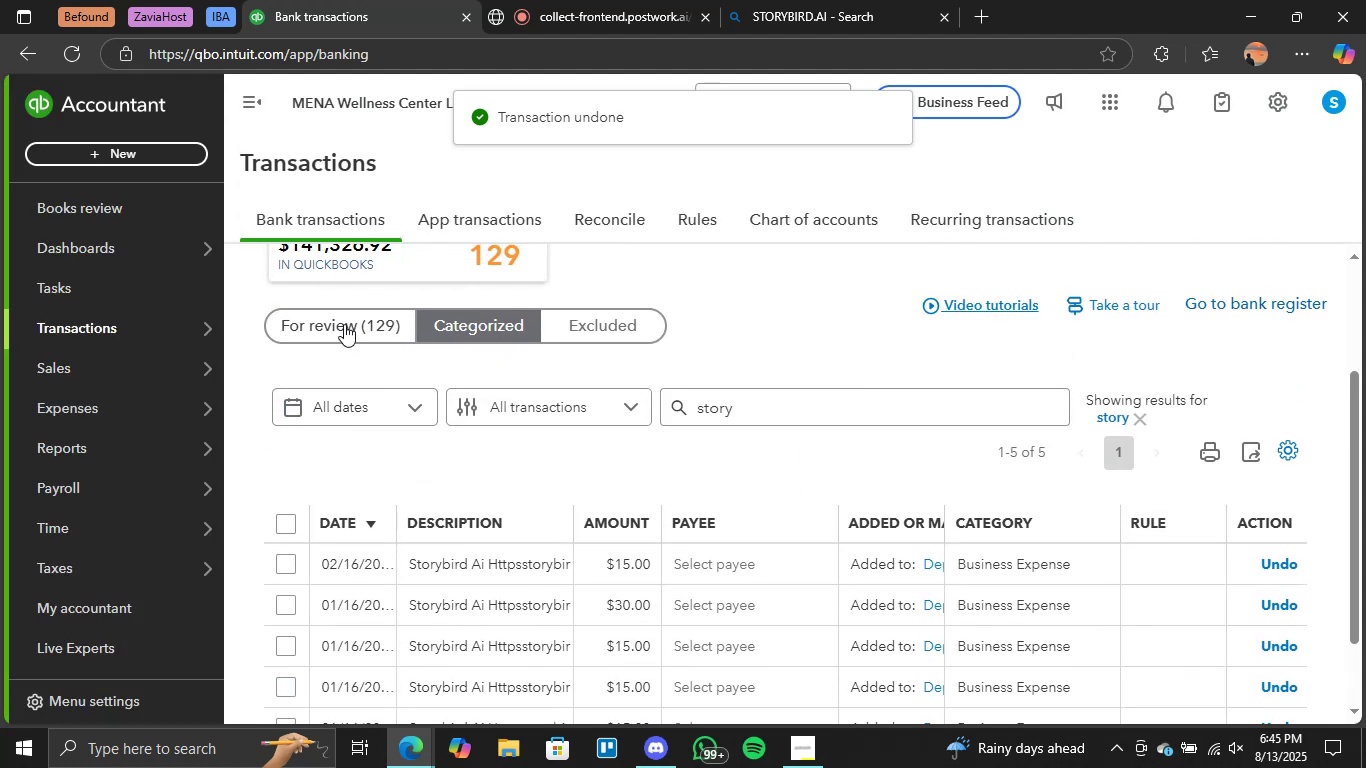 
left_click([377, 313])
 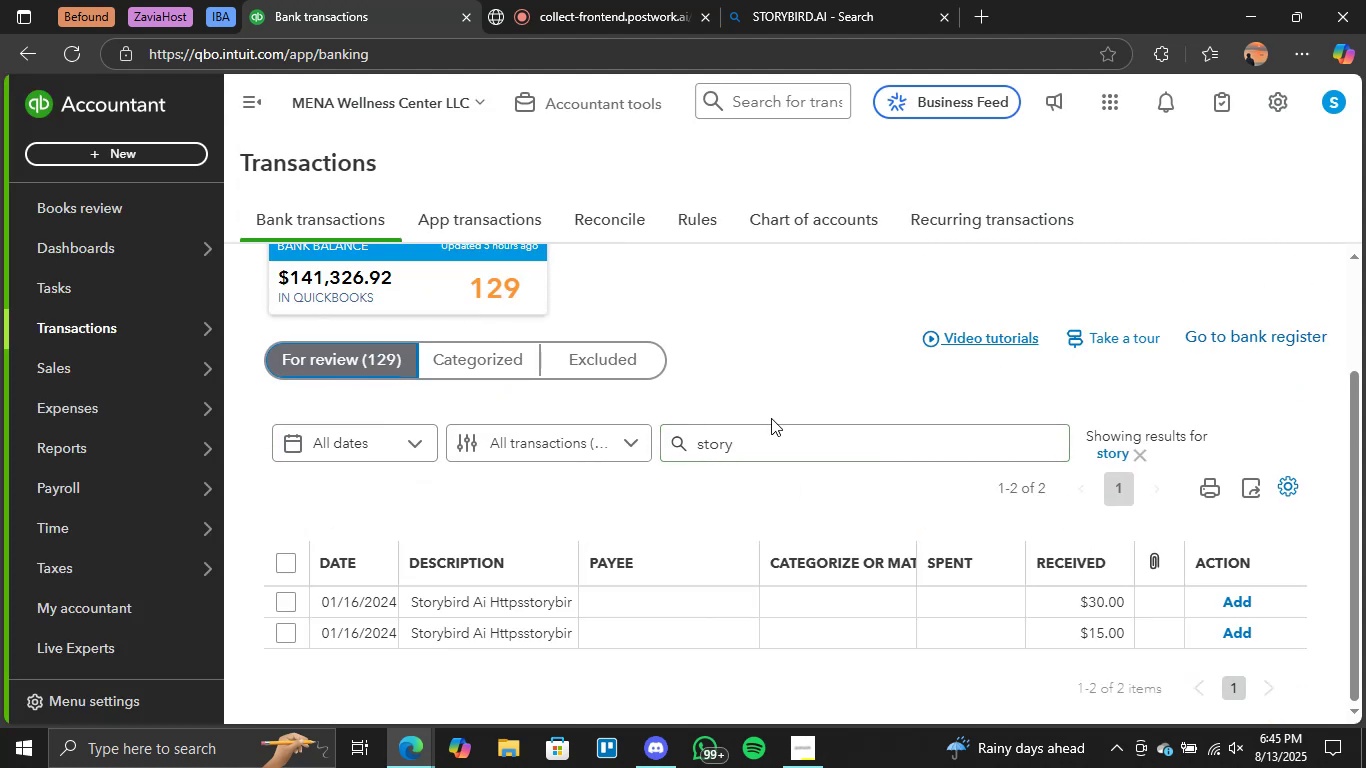 
left_click([769, 440])
 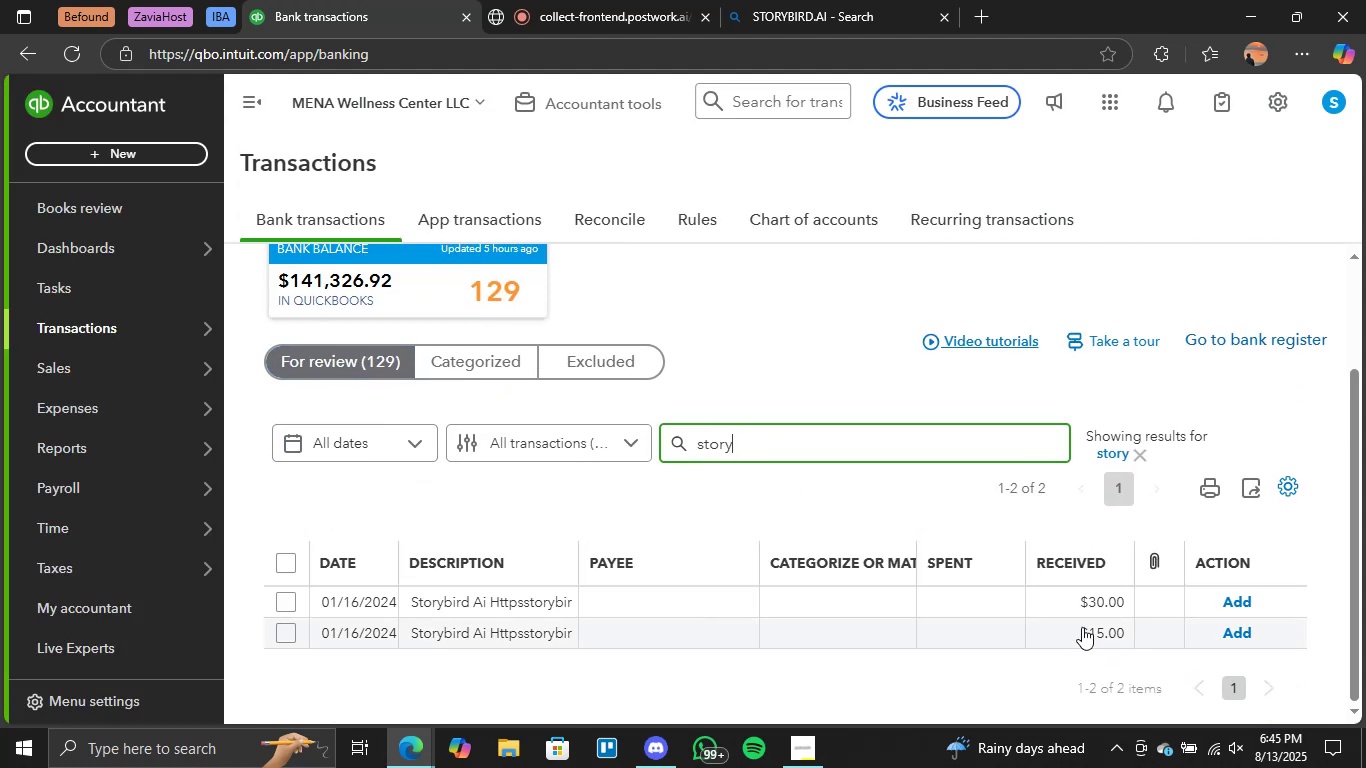 
left_click([836, 589])
 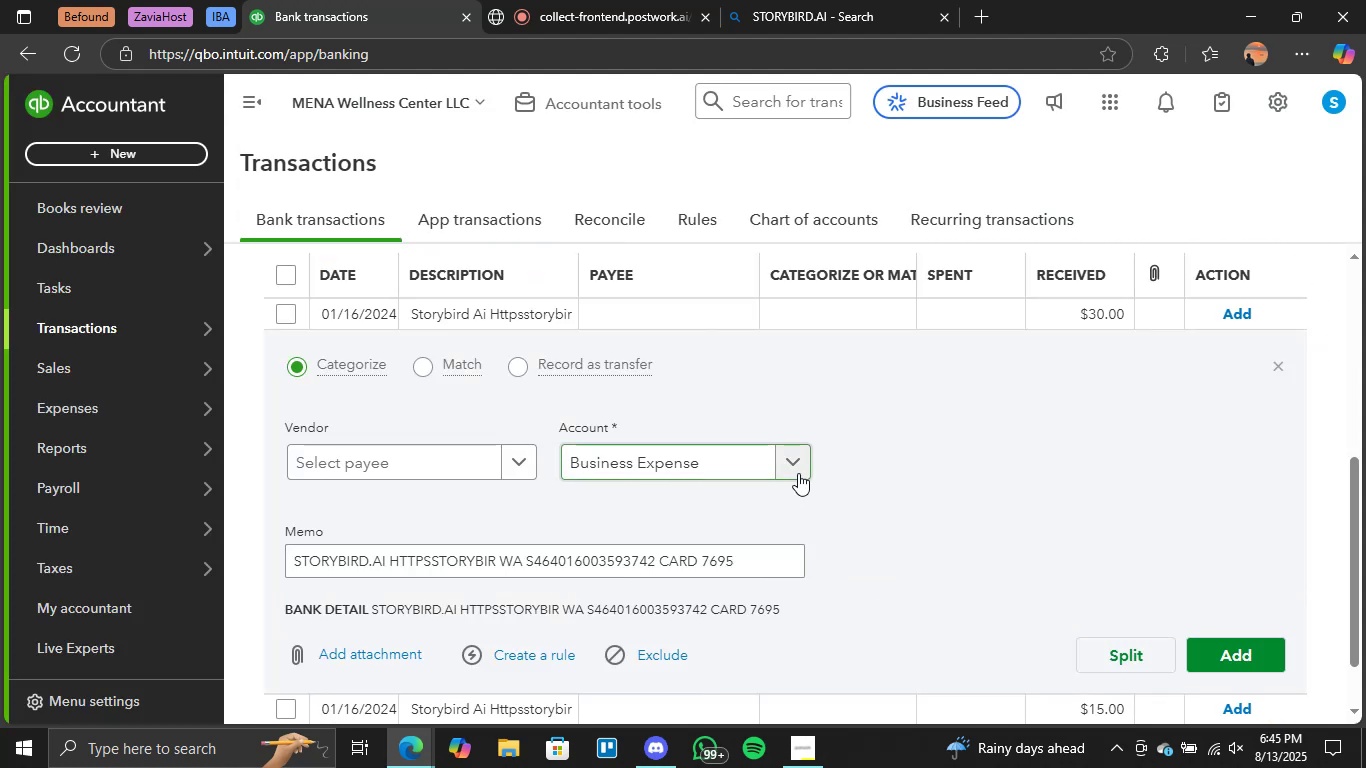 
left_click([1231, 662])
 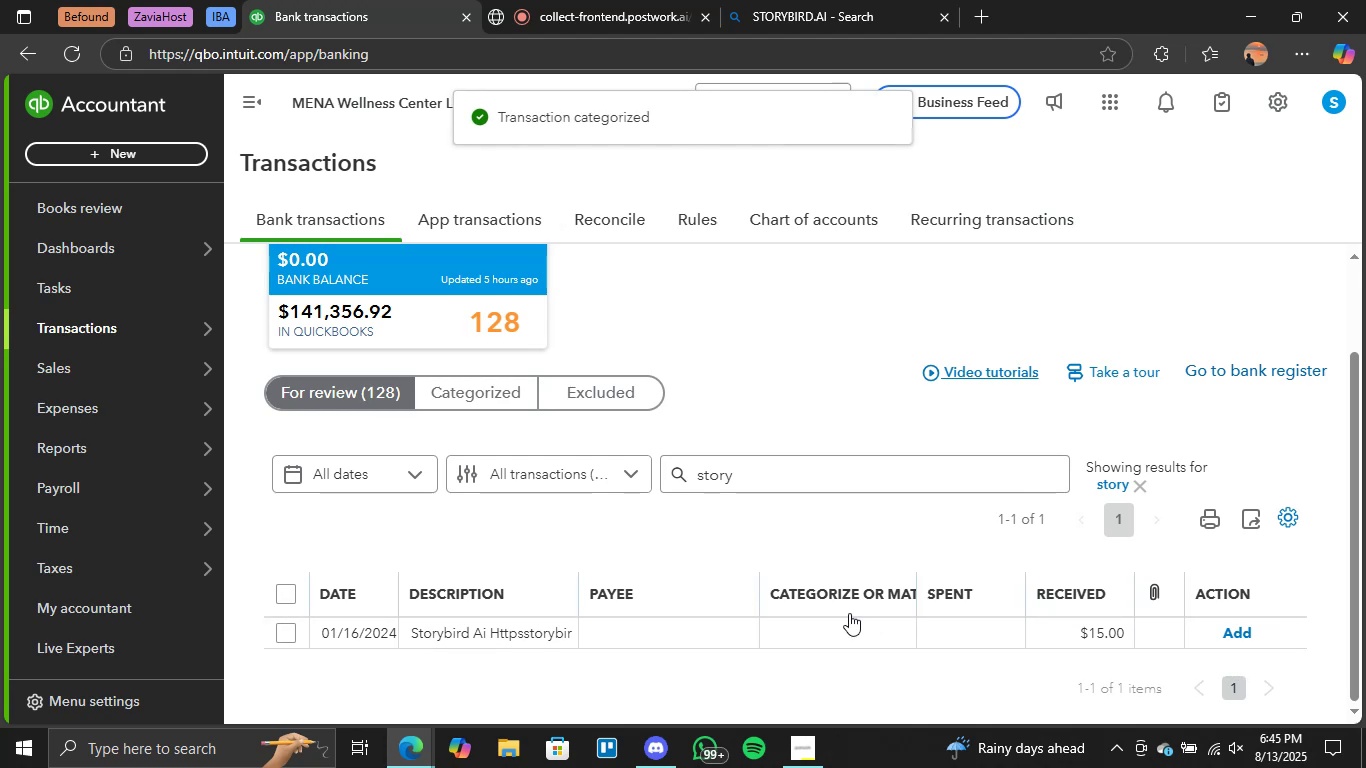 
left_click([855, 626])
 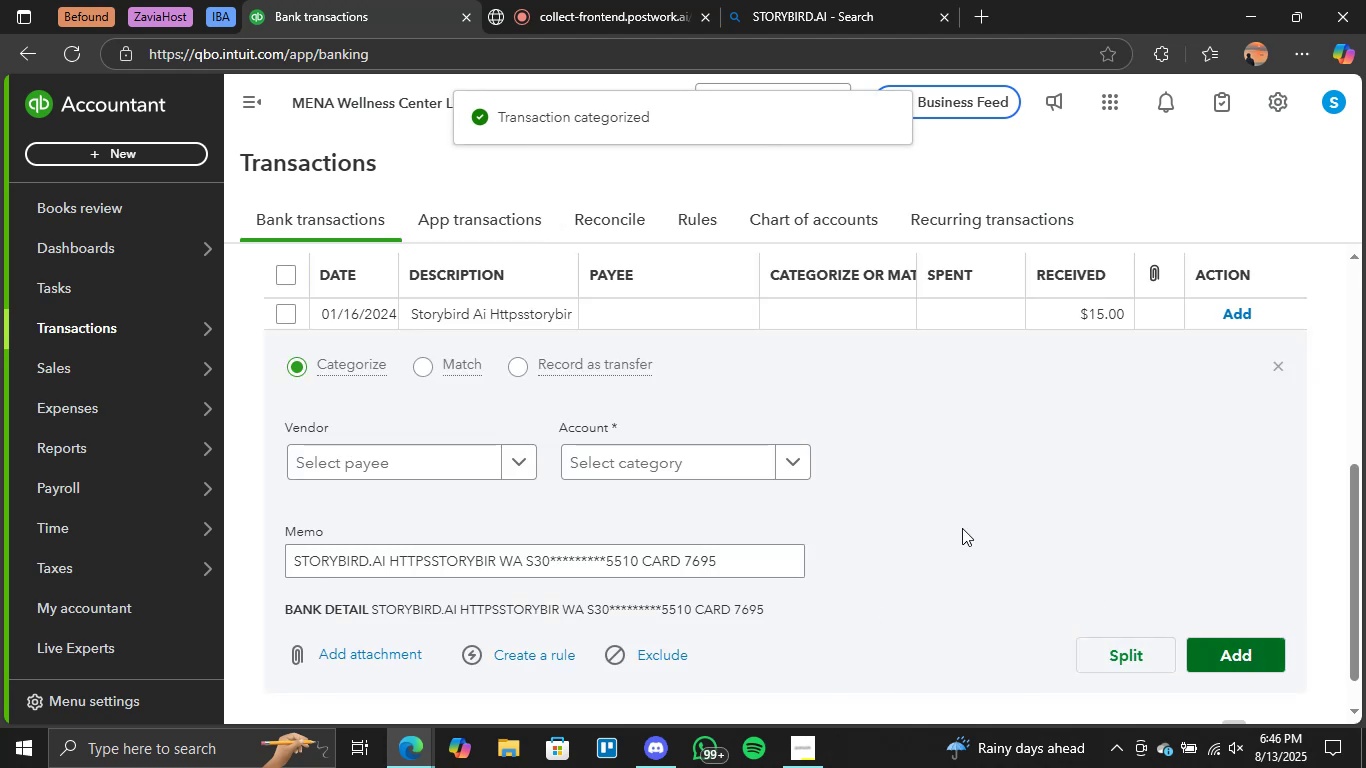 
left_click([776, 479])
 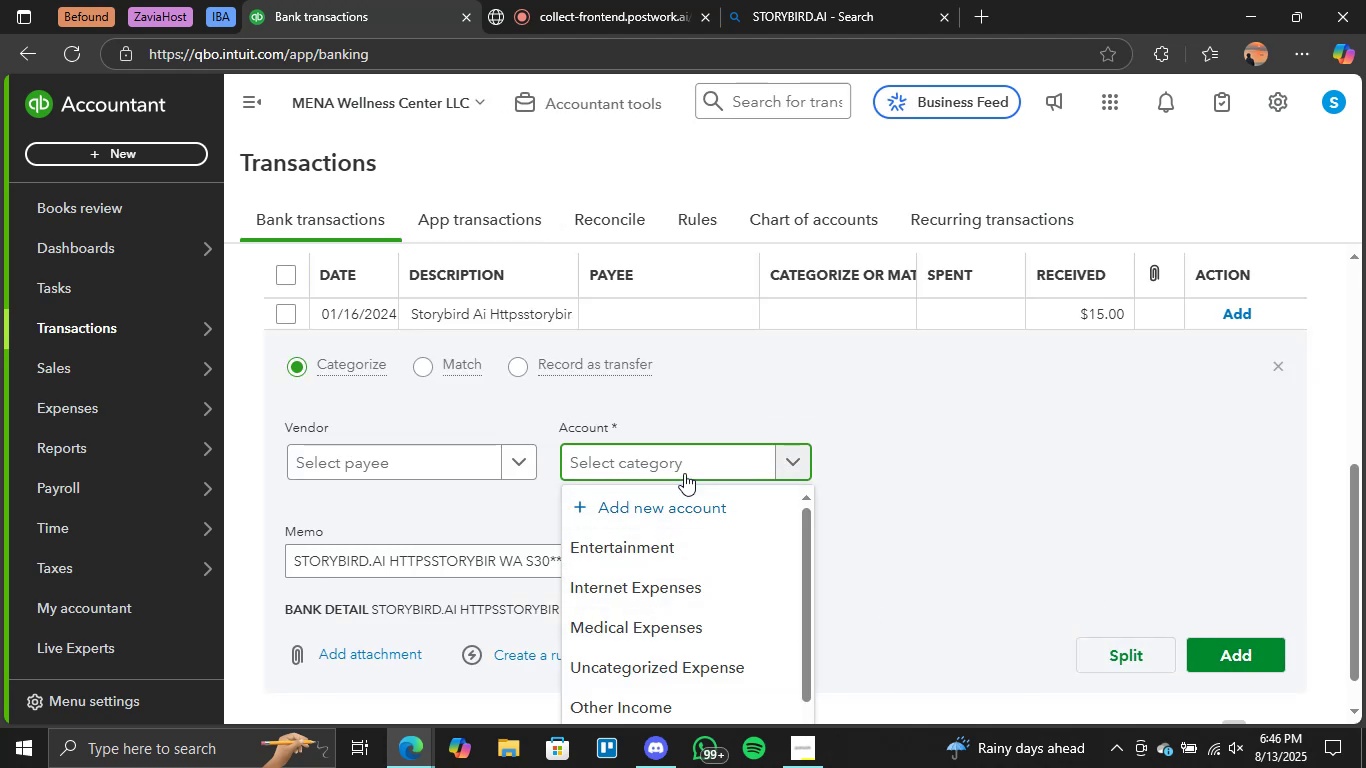 
type(buz)
key(Backspace)
type(s)
 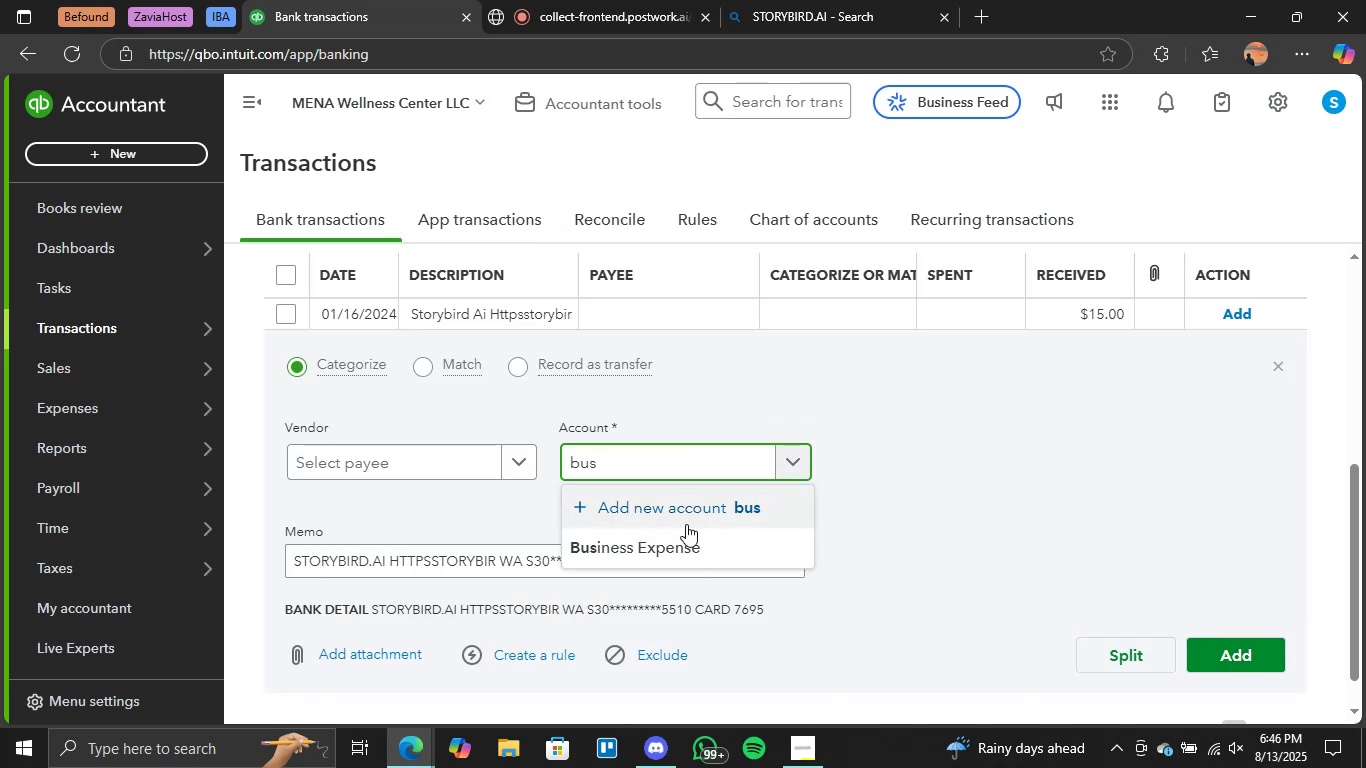 
left_click([676, 545])
 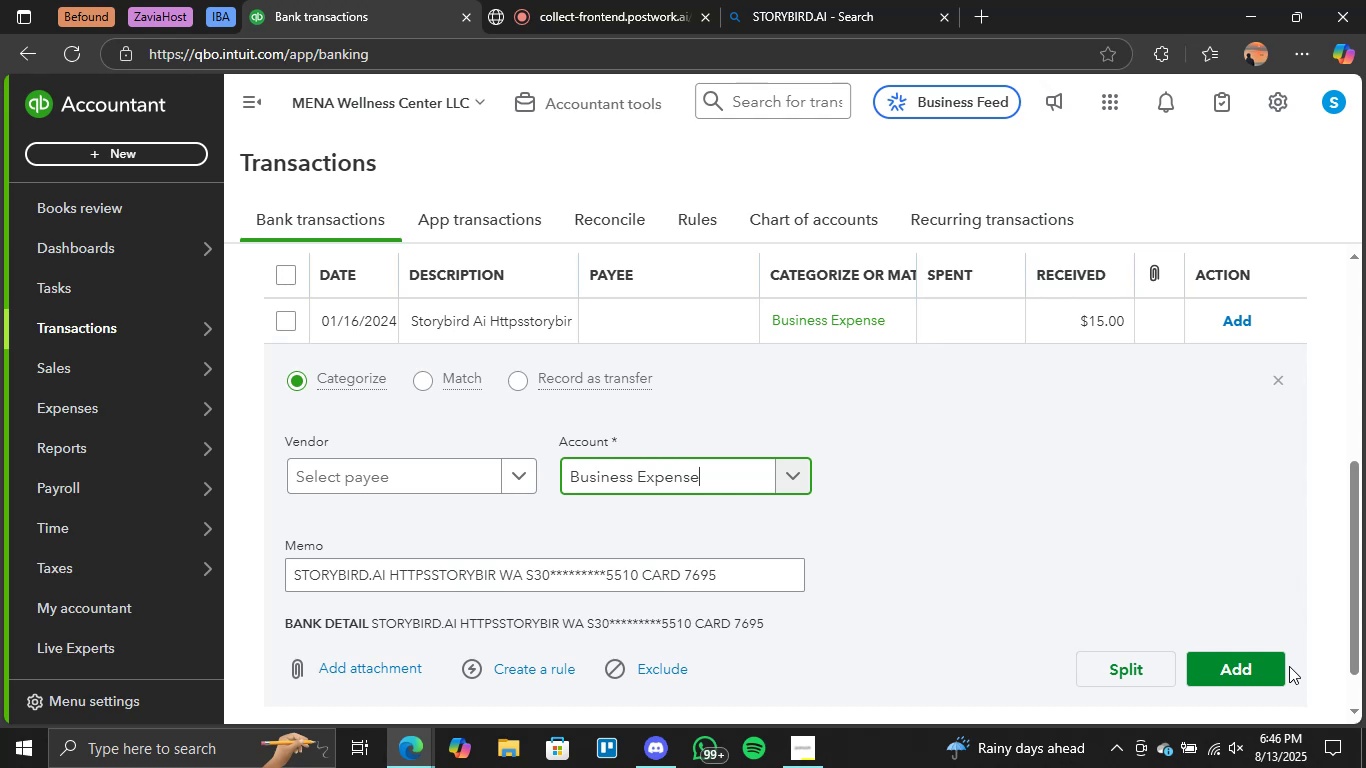 
left_click([1269, 668])
 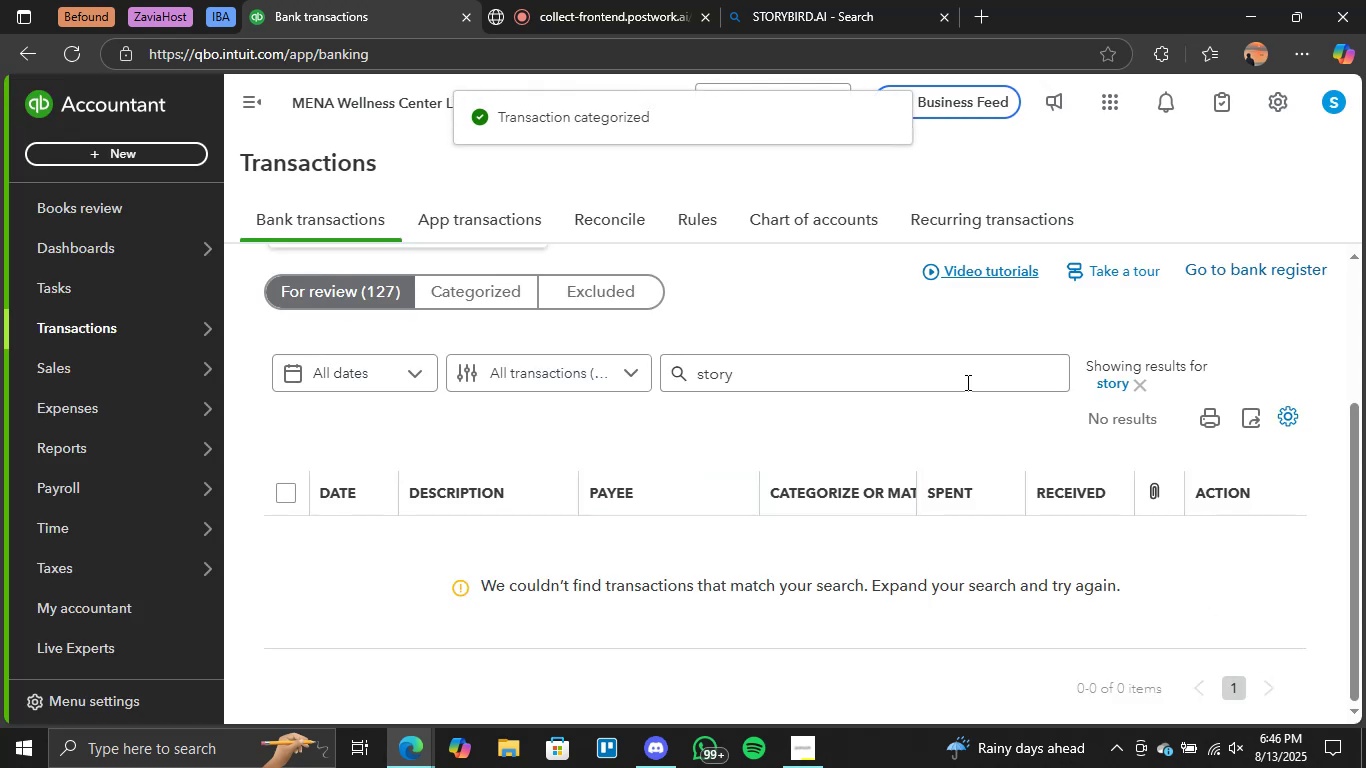 
left_click([338, 295])
 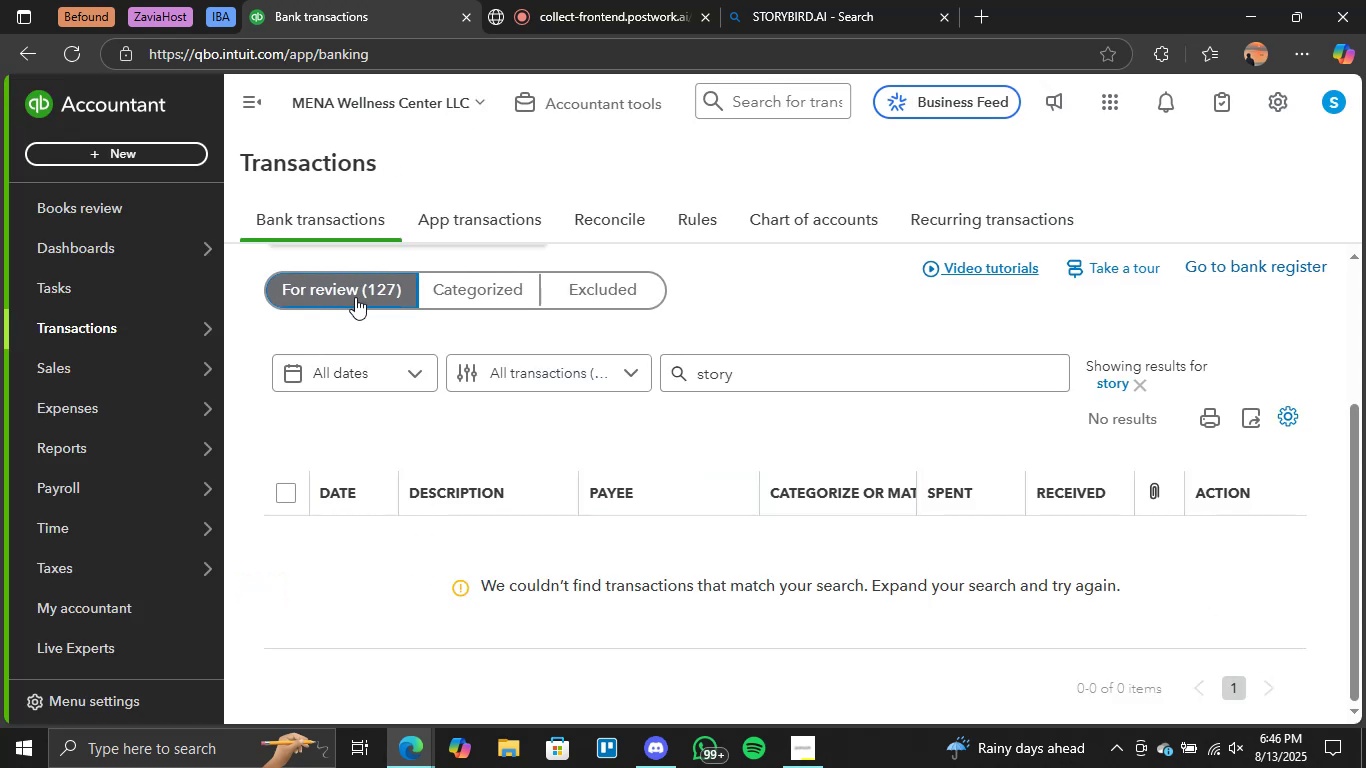 
left_click([355, 297])
 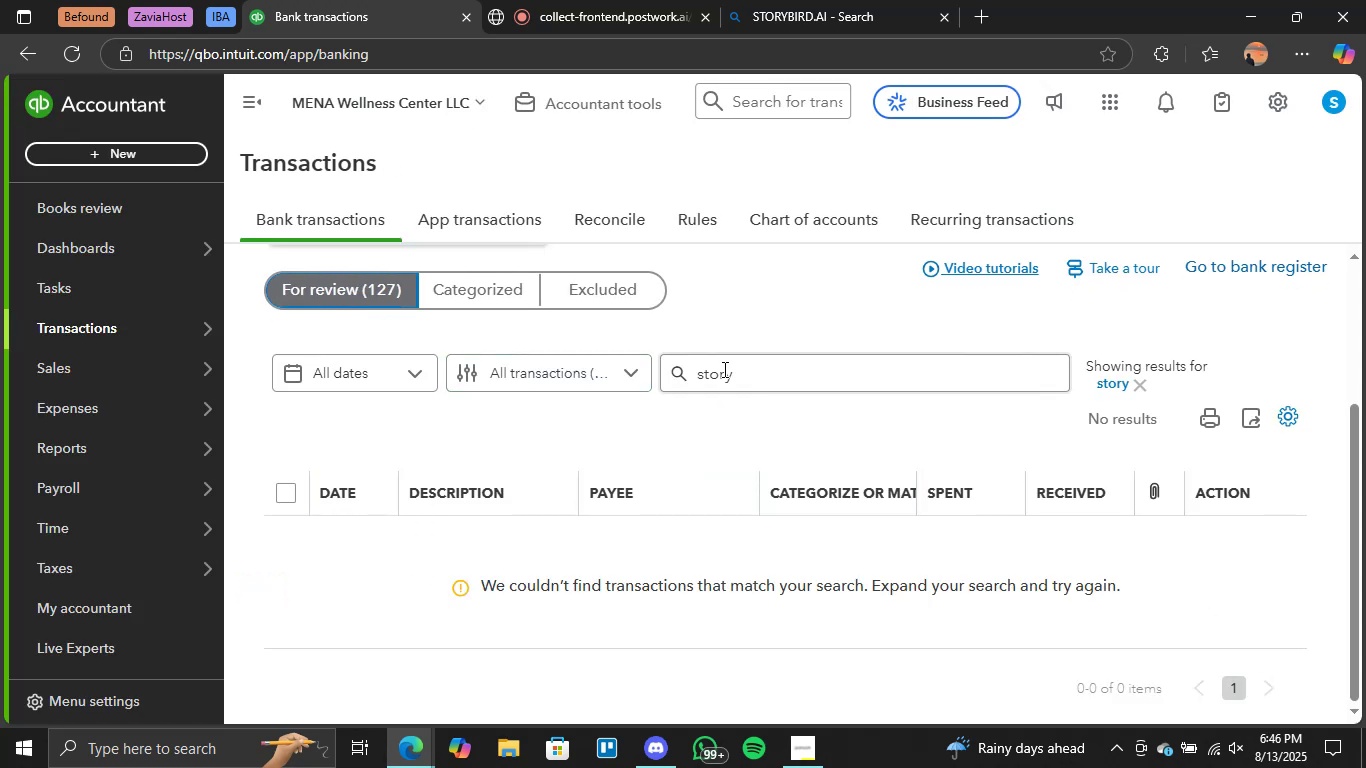 
left_click_drag(start_coordinate=[776, 364], to_coordinate=[589, 381])
 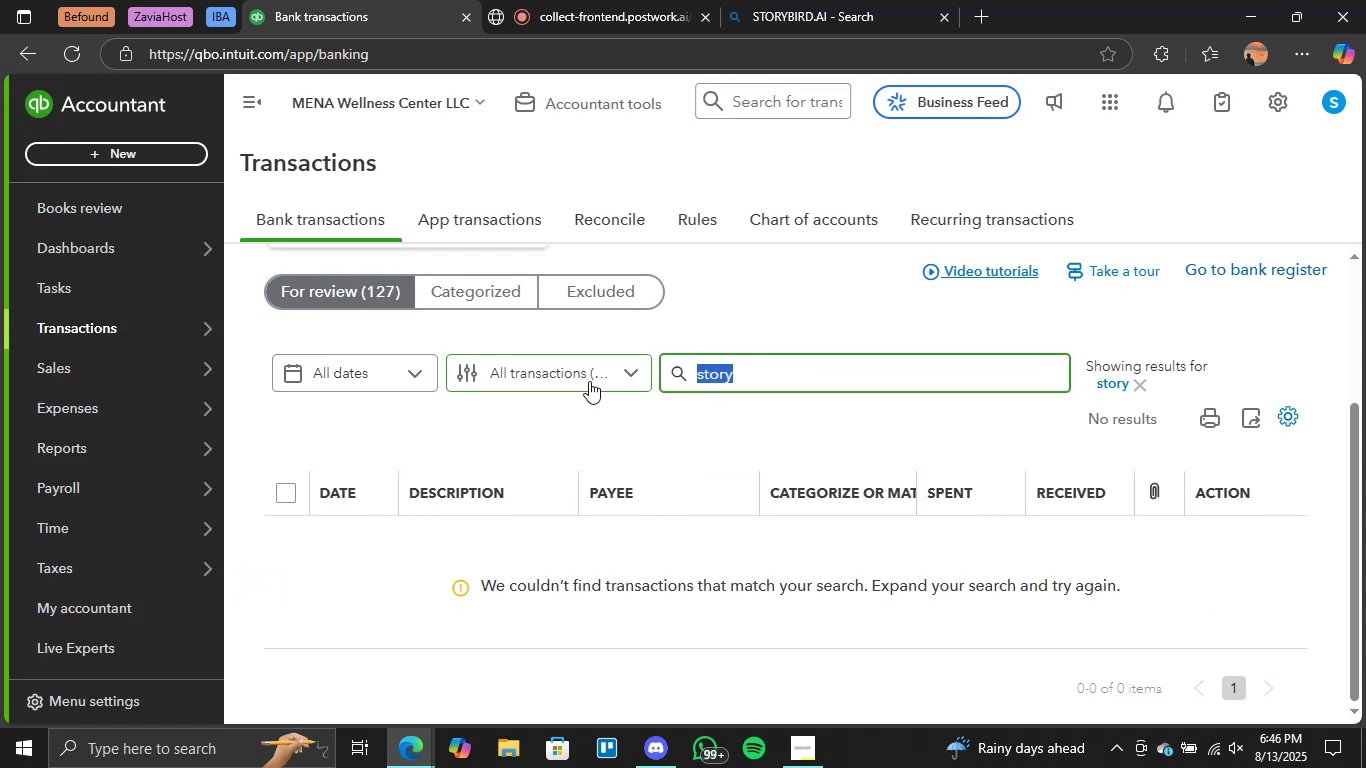 
key(Backspace)
 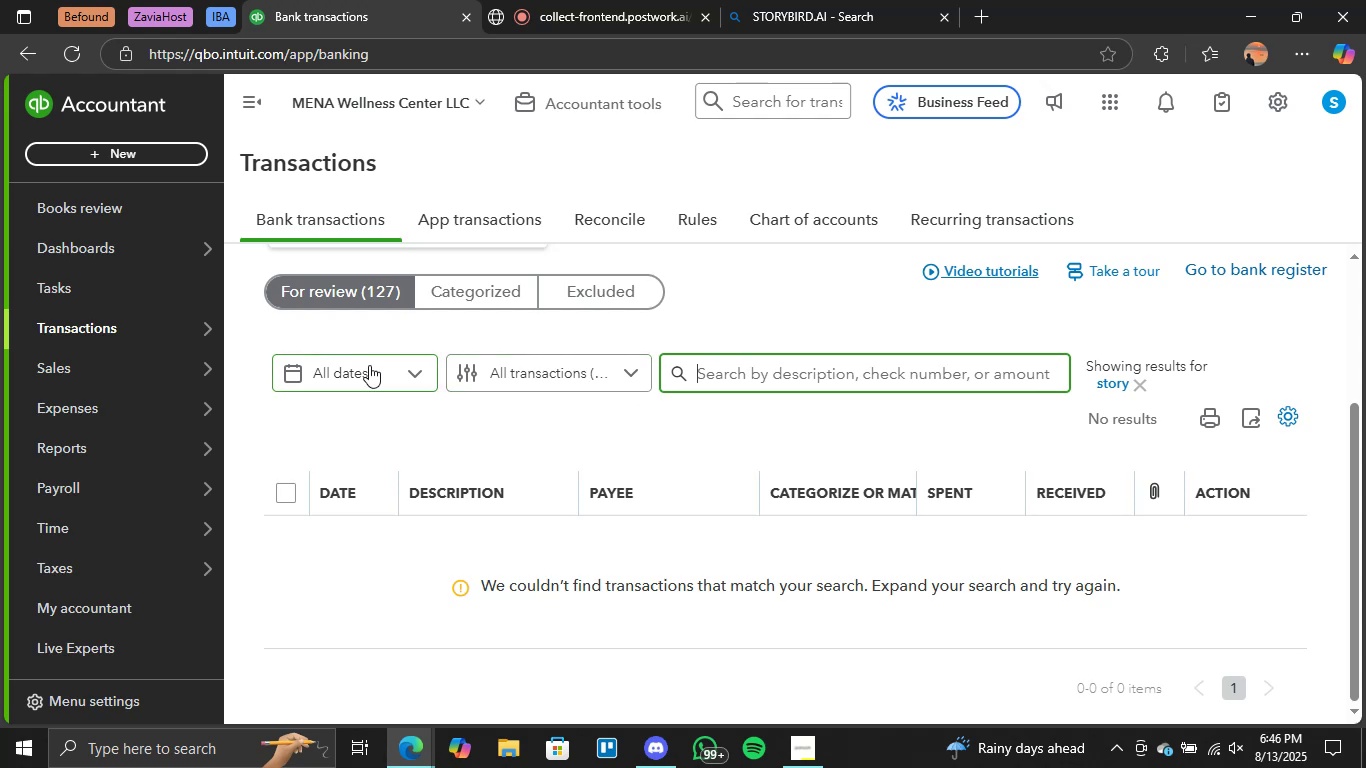 
left_click([381, 279])
 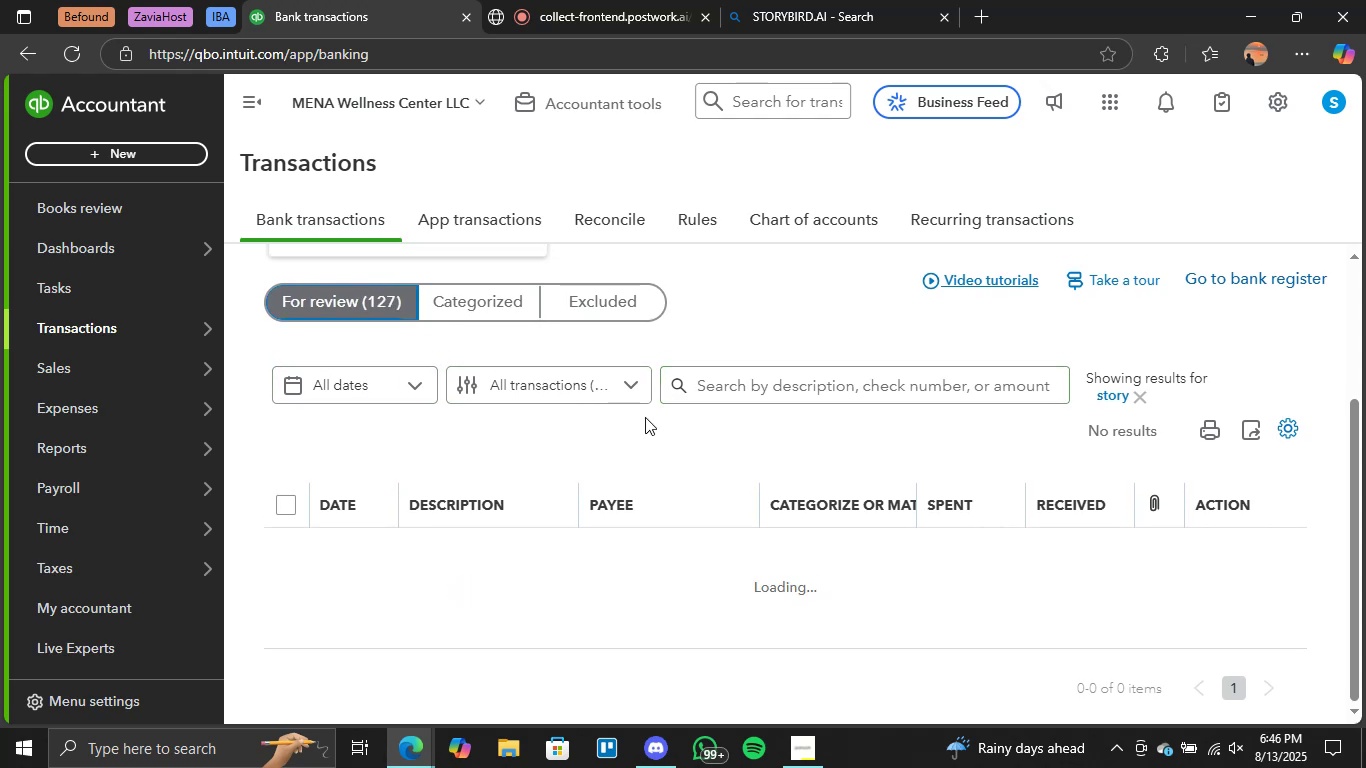 
scroll: coordinate [485, 521], scroll_direction: down, amount: 2.0
 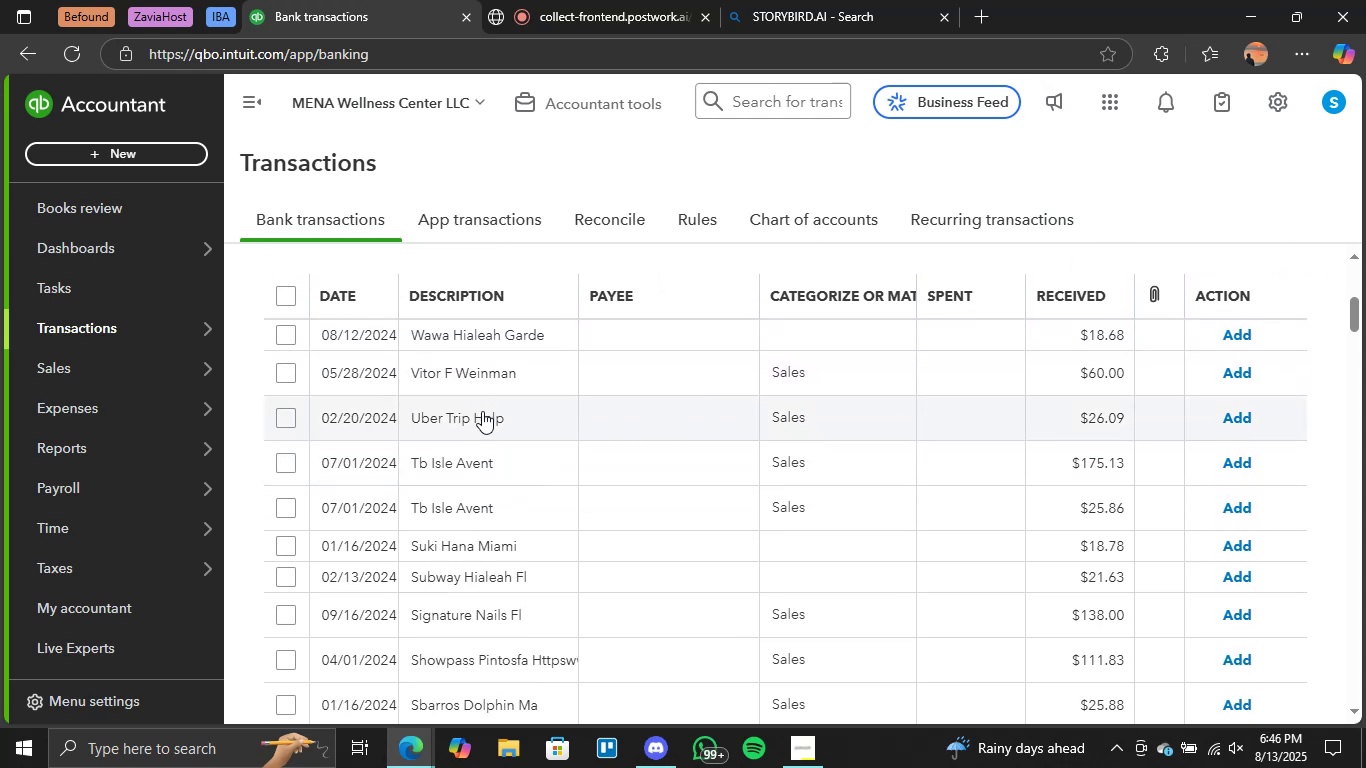 
left_click([482, 411])
 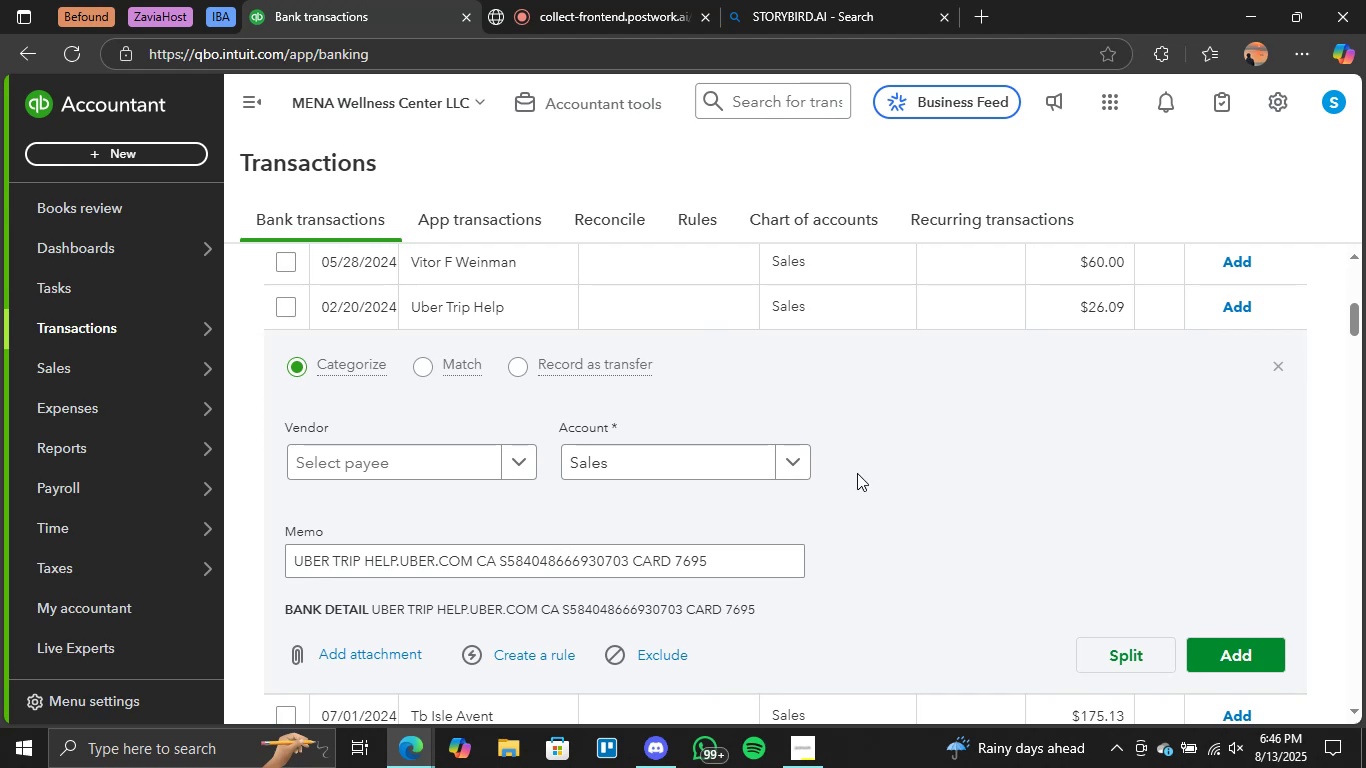 
left_click([740, 460])
 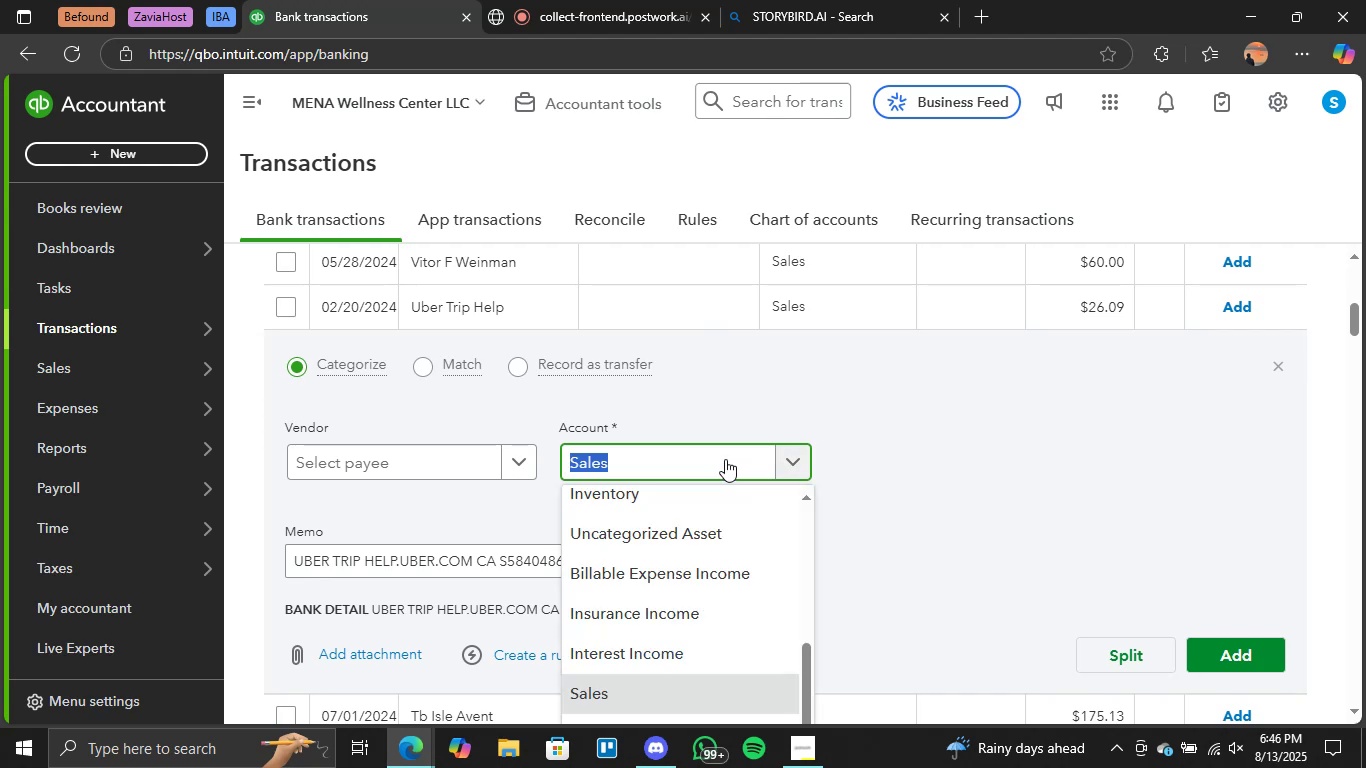 
key(CapsLock)
 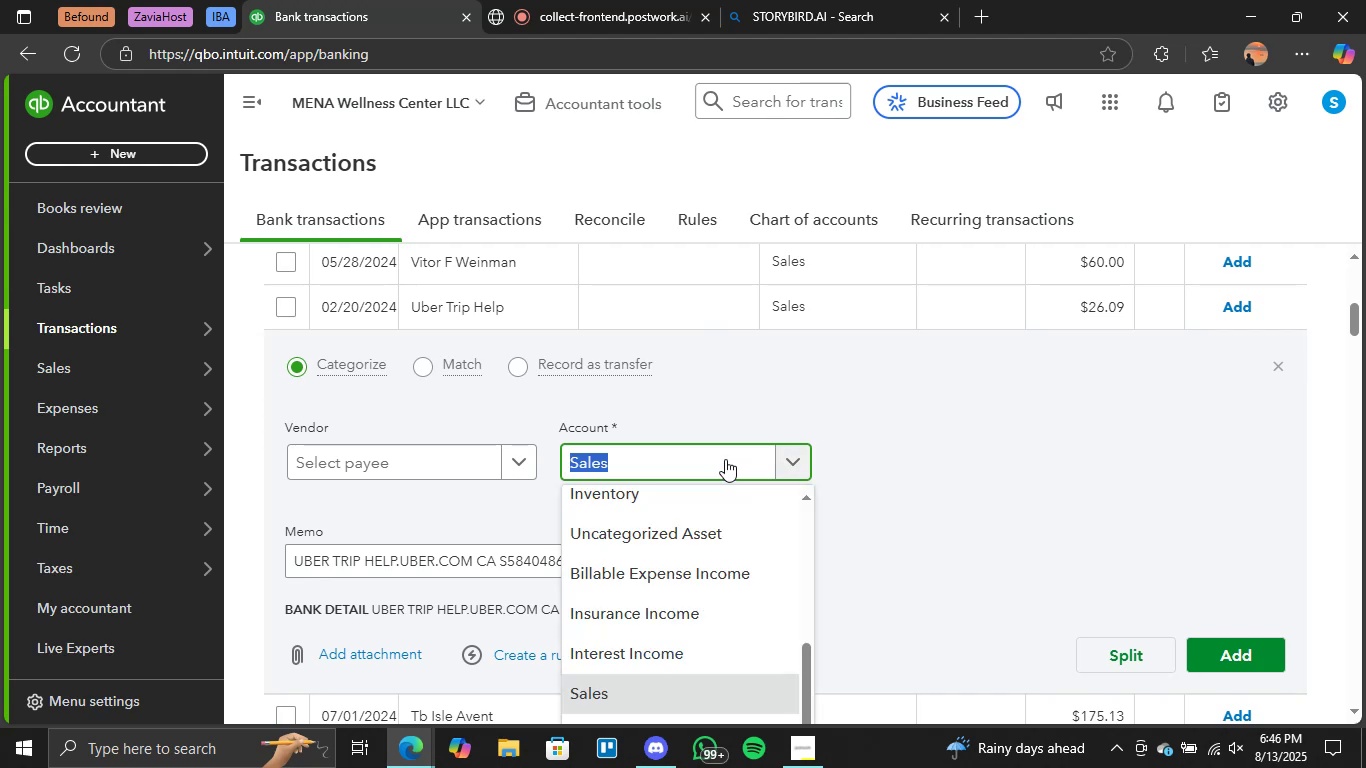 
scroll: coordinate [726, 566], scroll_direction: up, amount: 11.0
 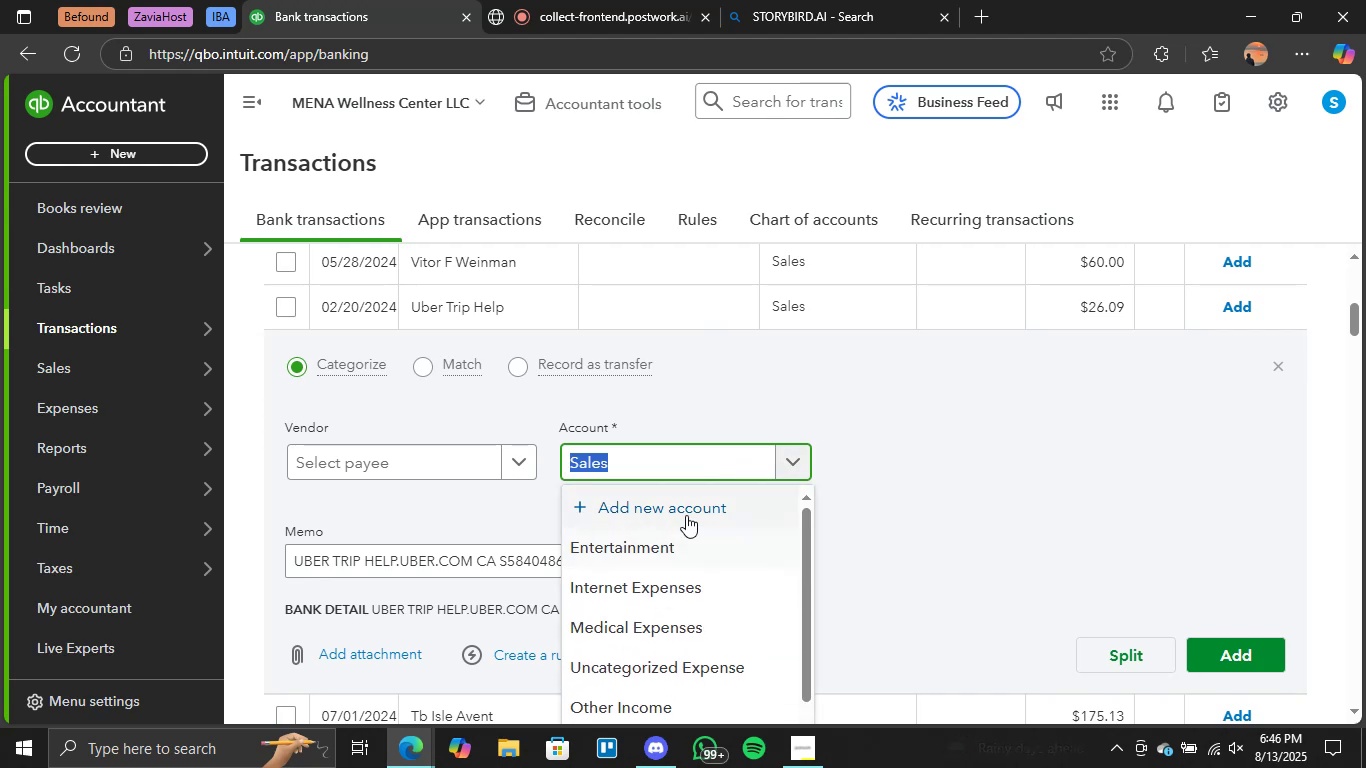 
left_click([686, 509])
 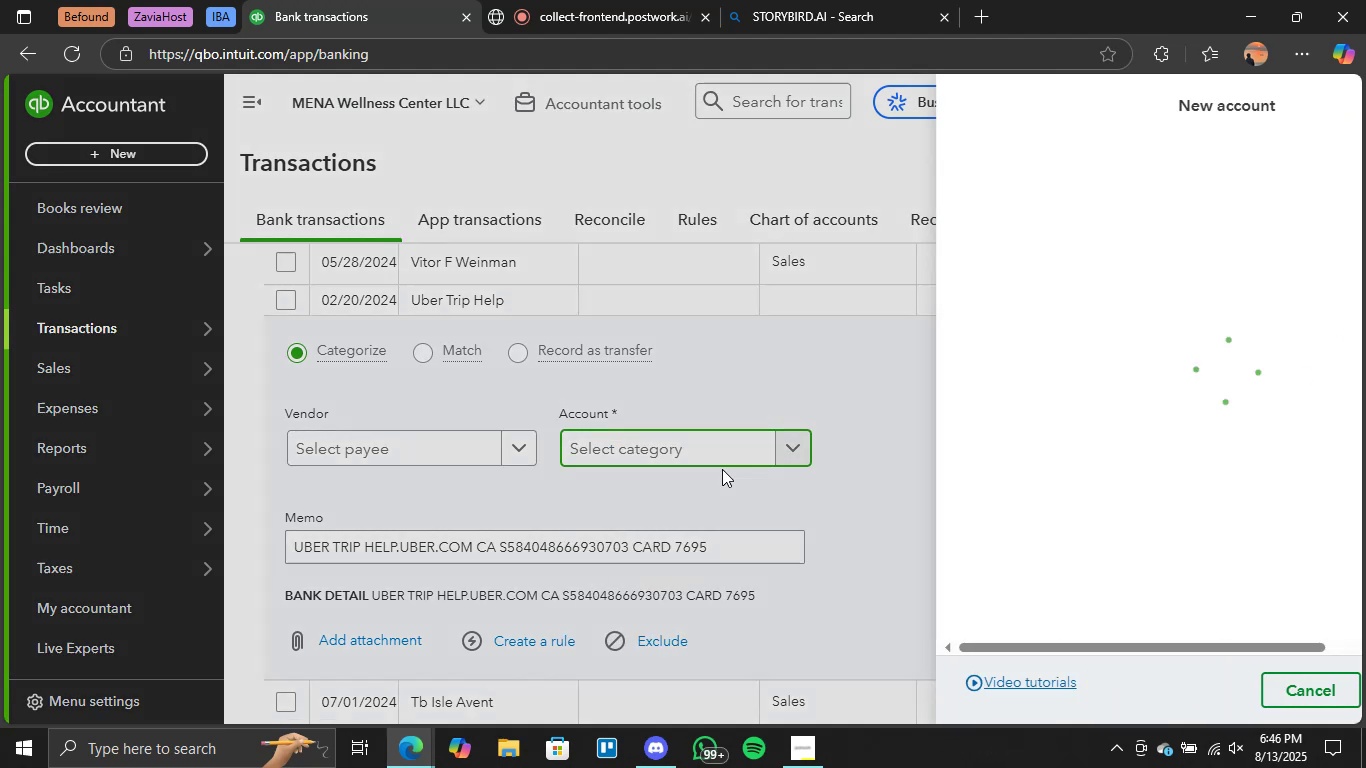 
key(CapsLock)
 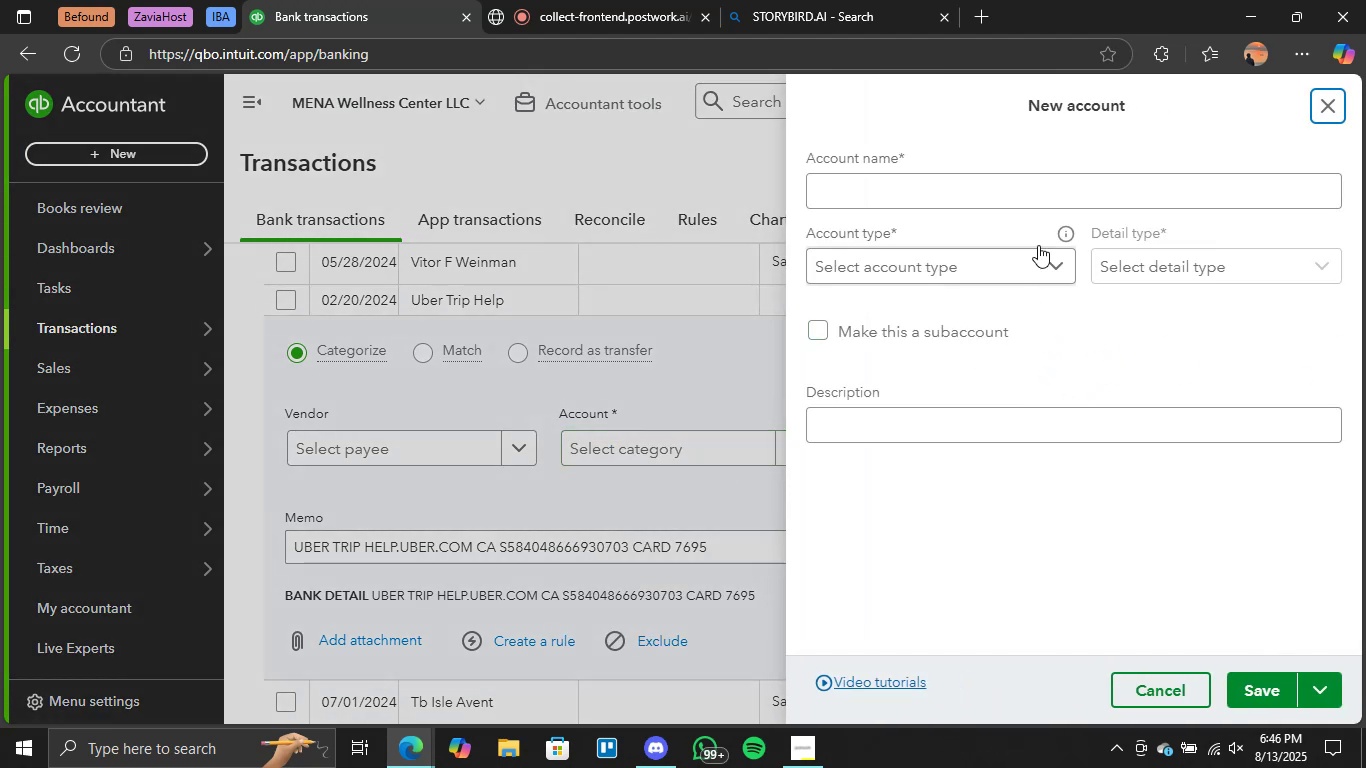 
left_click([905, 203])
 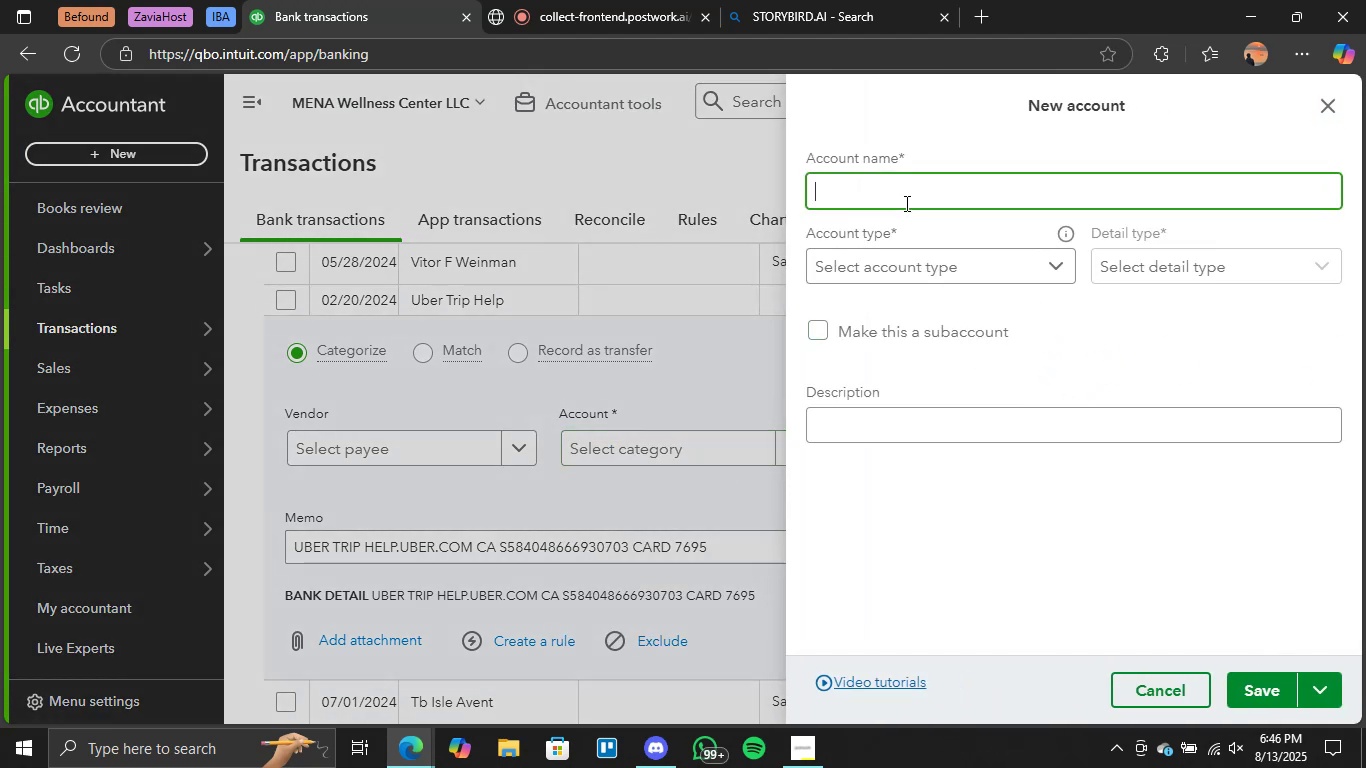 
type(Travel Expenses)
 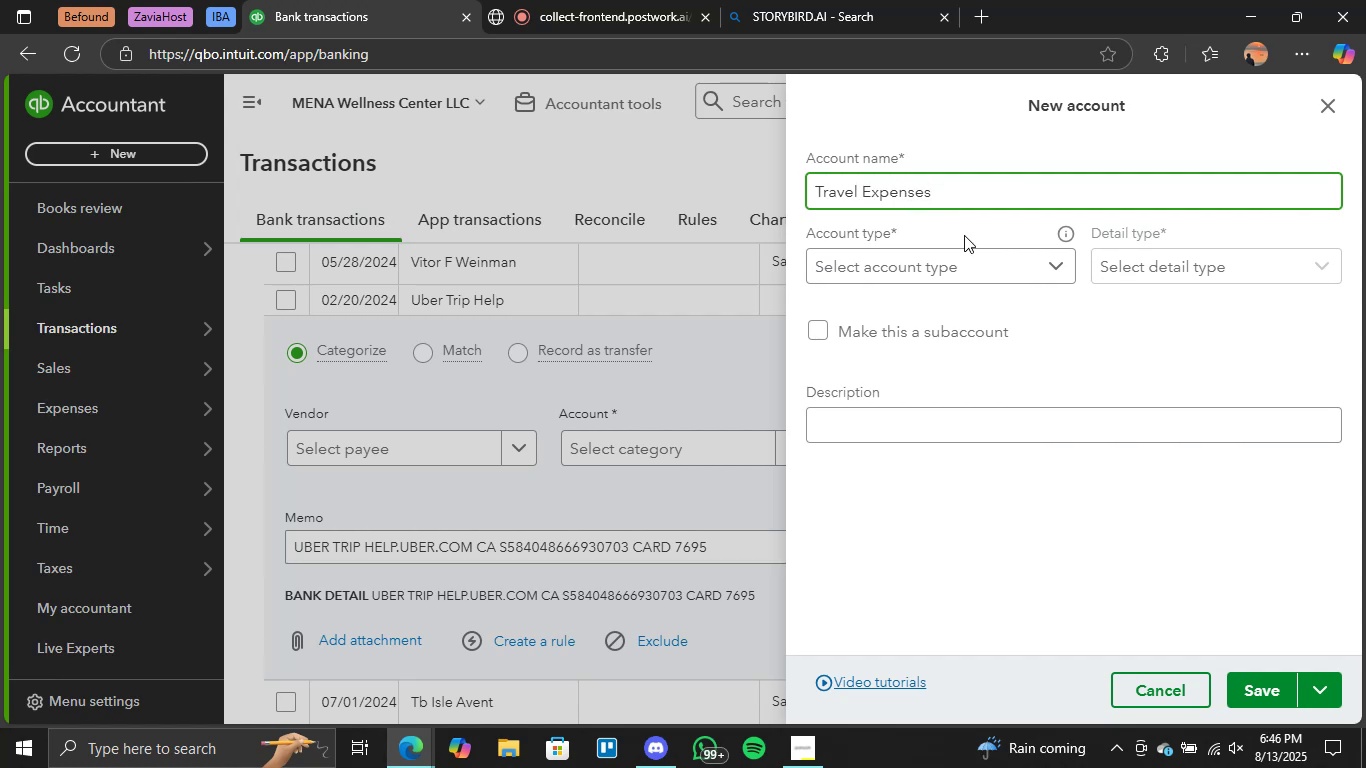 
left_click([982, 252])
 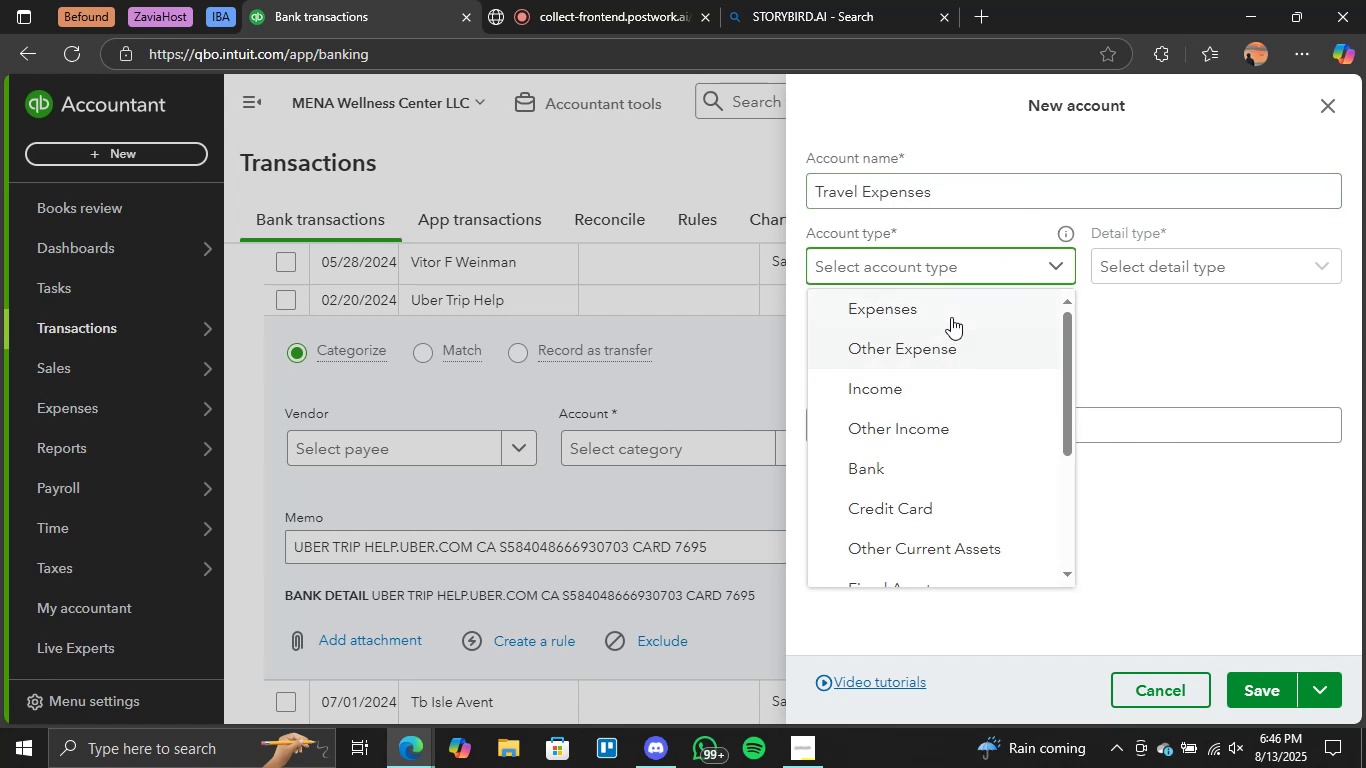 
double_click([1171, 268])
 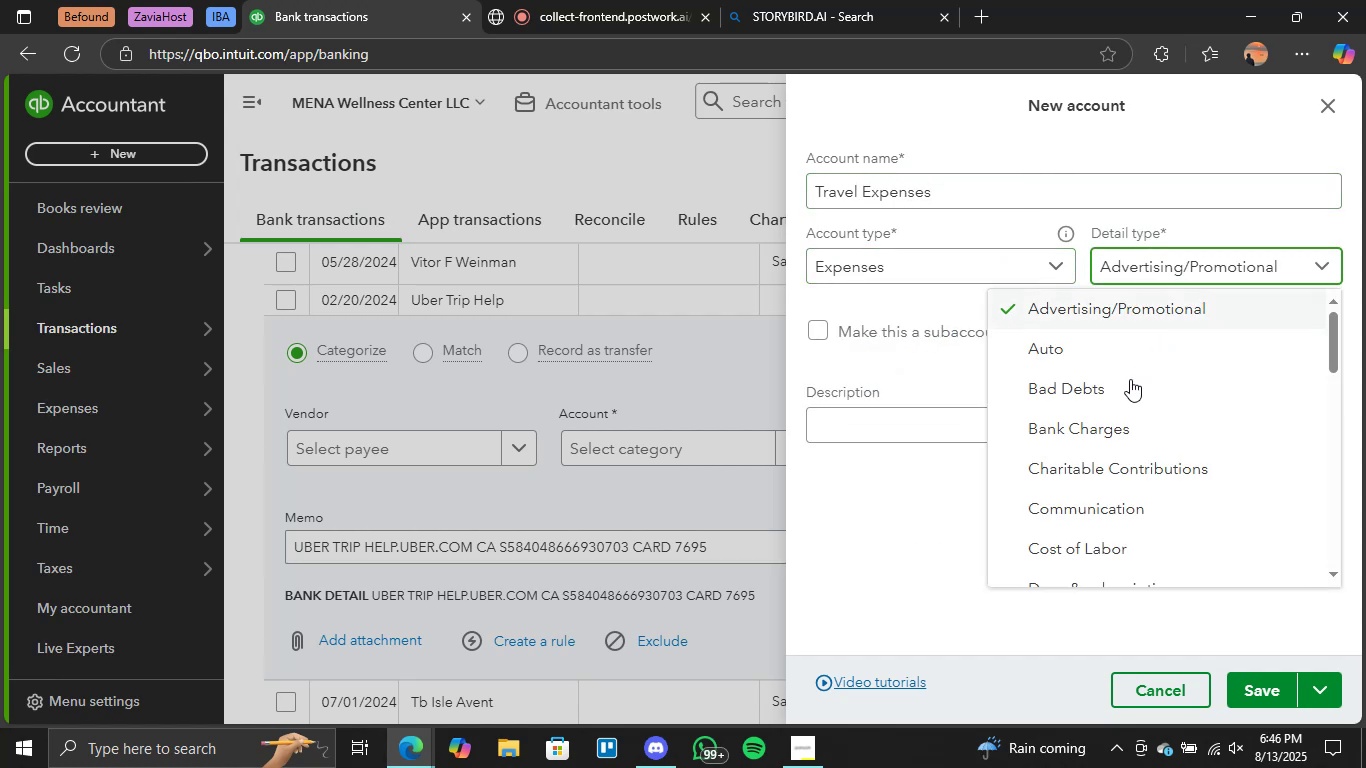 
scroll: coordinate [1100, 496], scroll_direction: down, amount: 8.0
 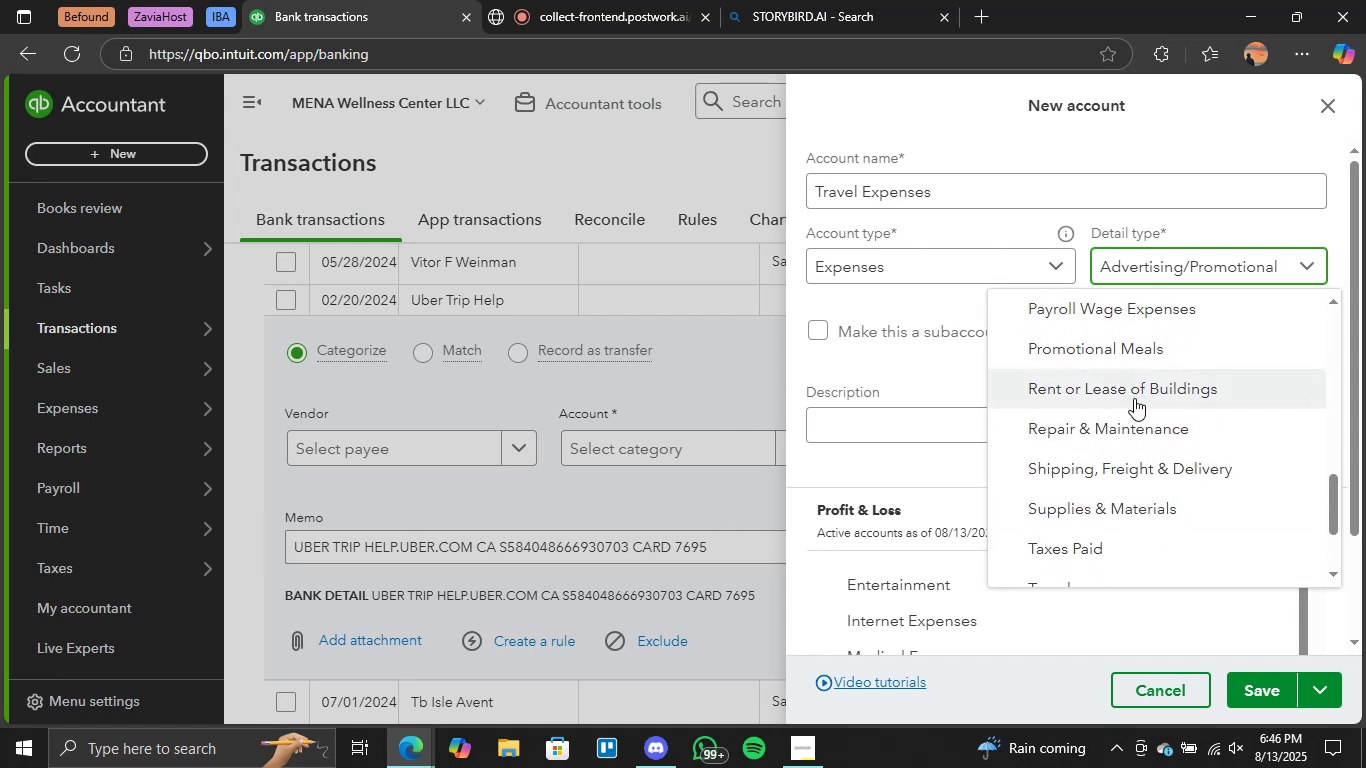 
scroll: coordinate [1133, 443], scroll_direction: down, amount: 2.0
 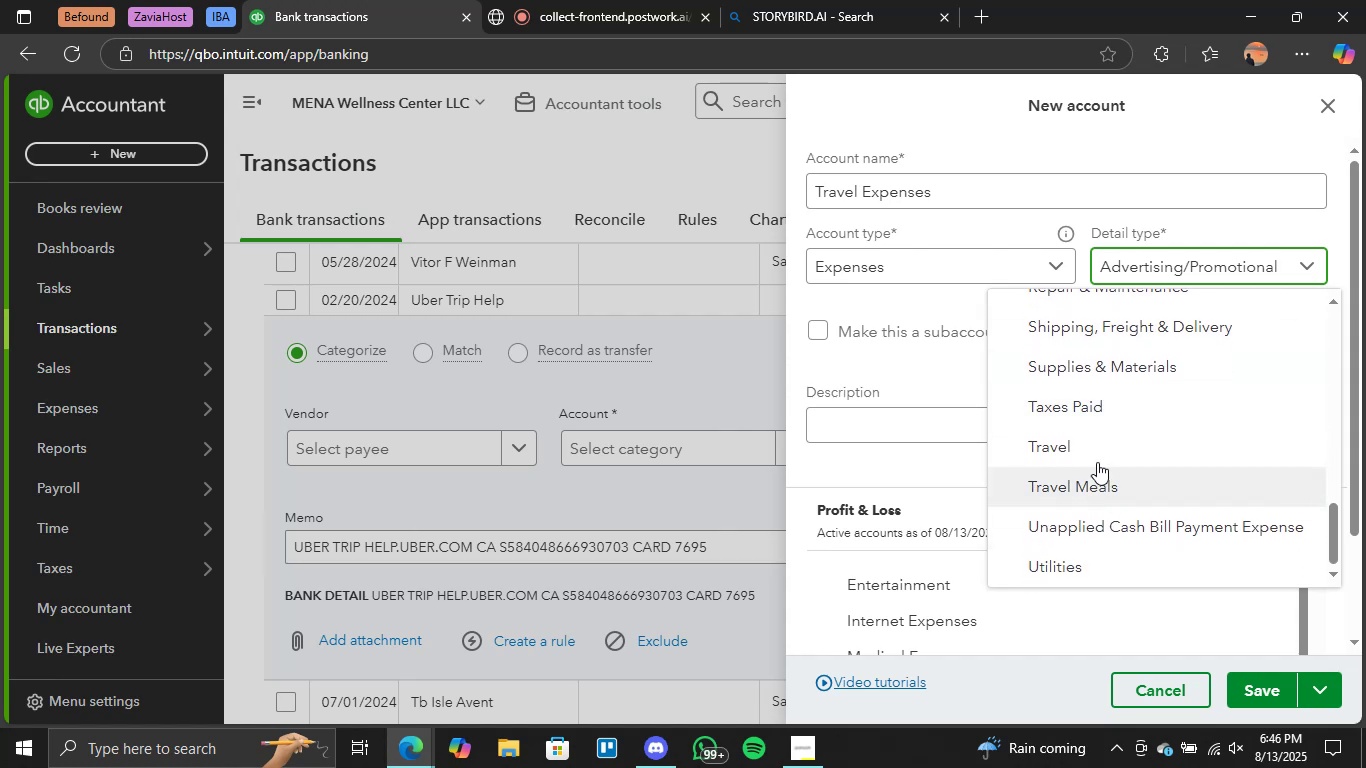 
left_click([1097, 455])
 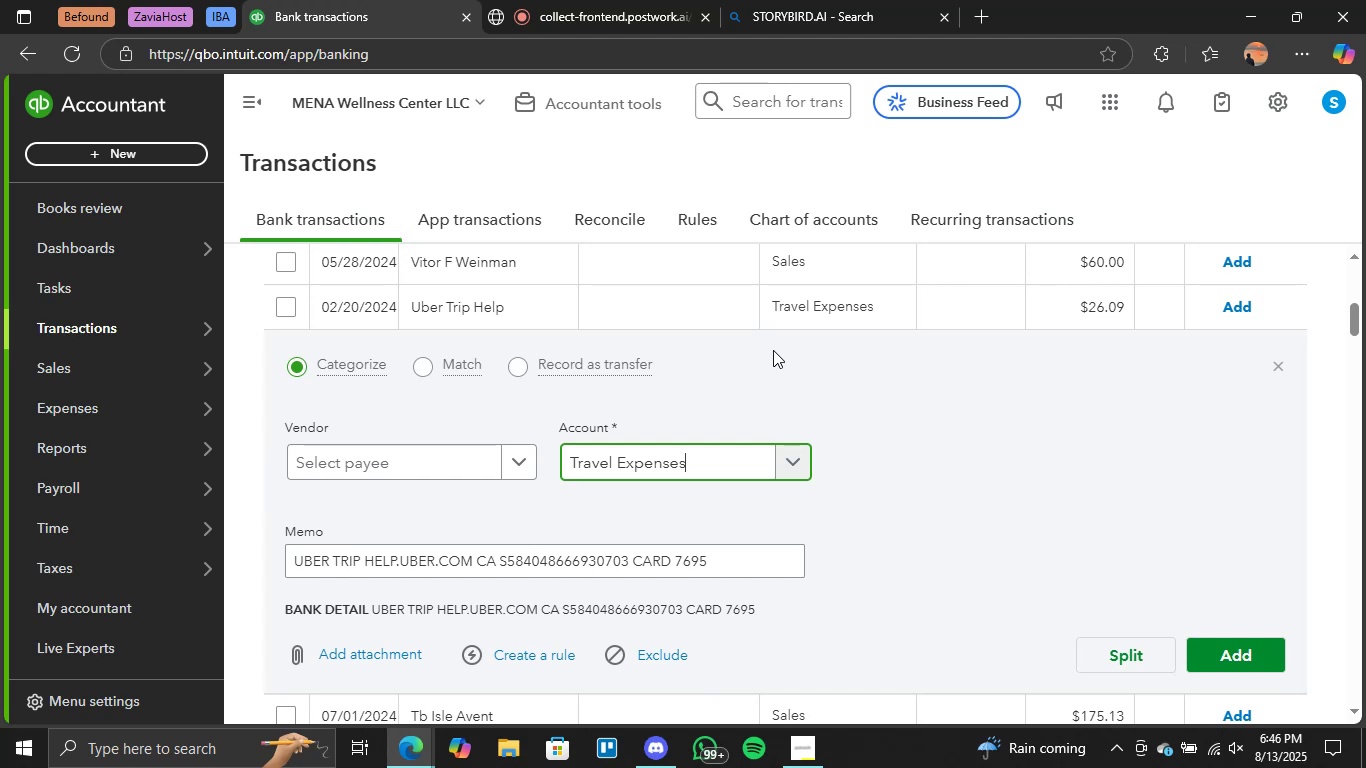 
wait(6.9)
 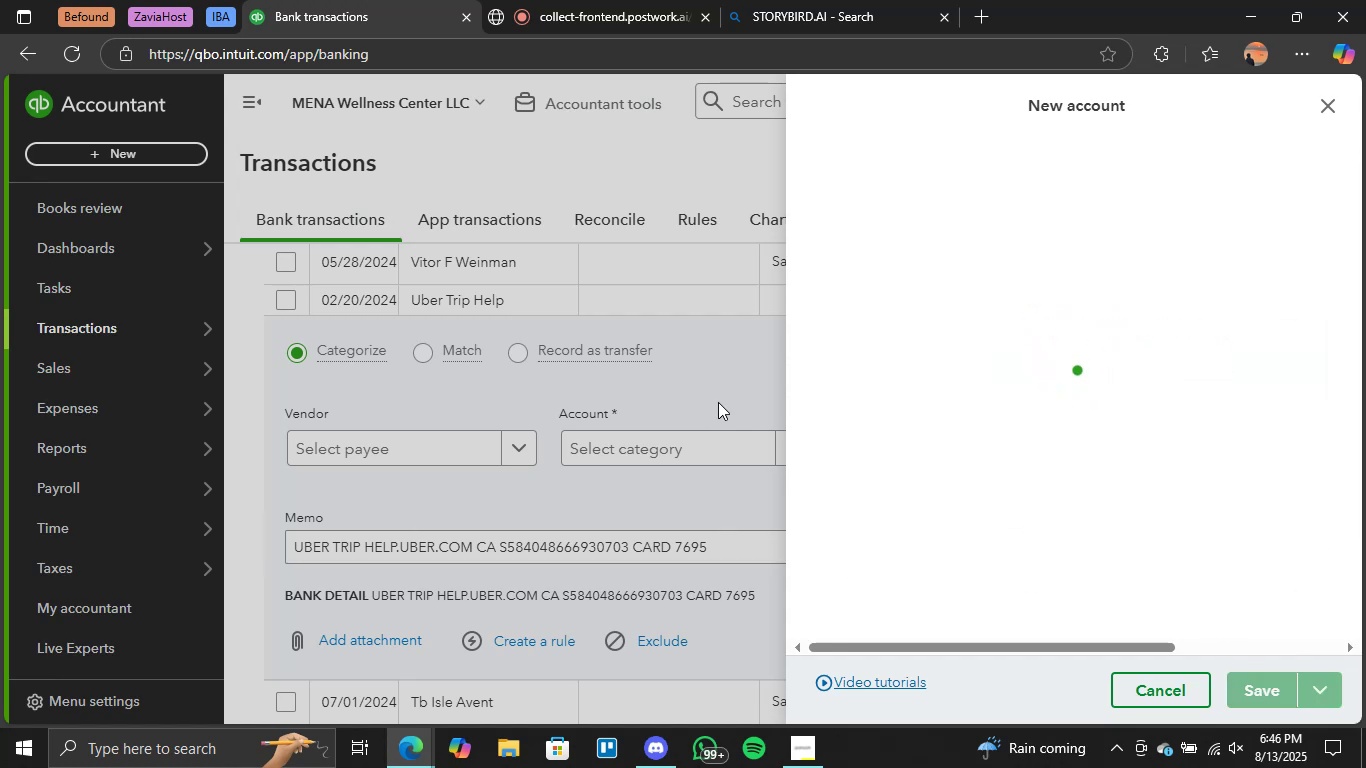 
left_click([1201, 652])
 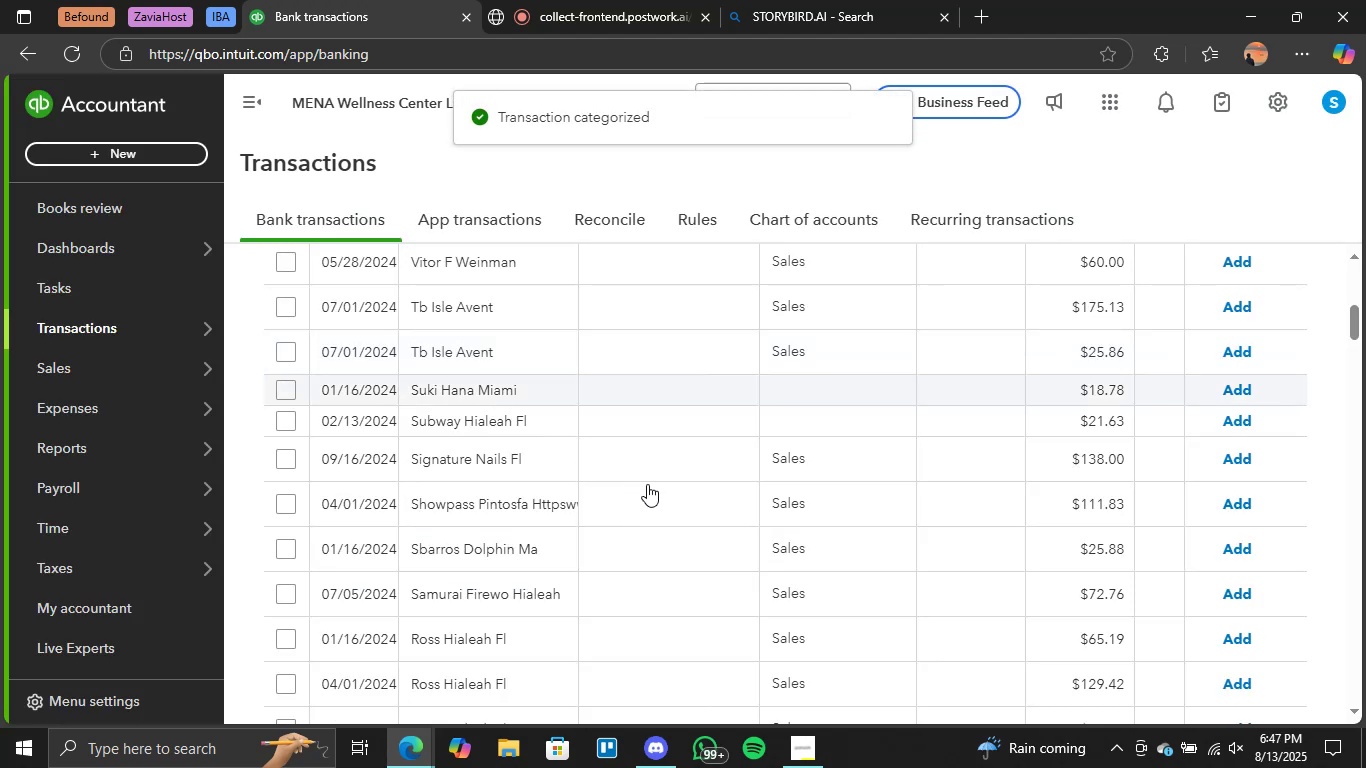 
wait(5.42)
 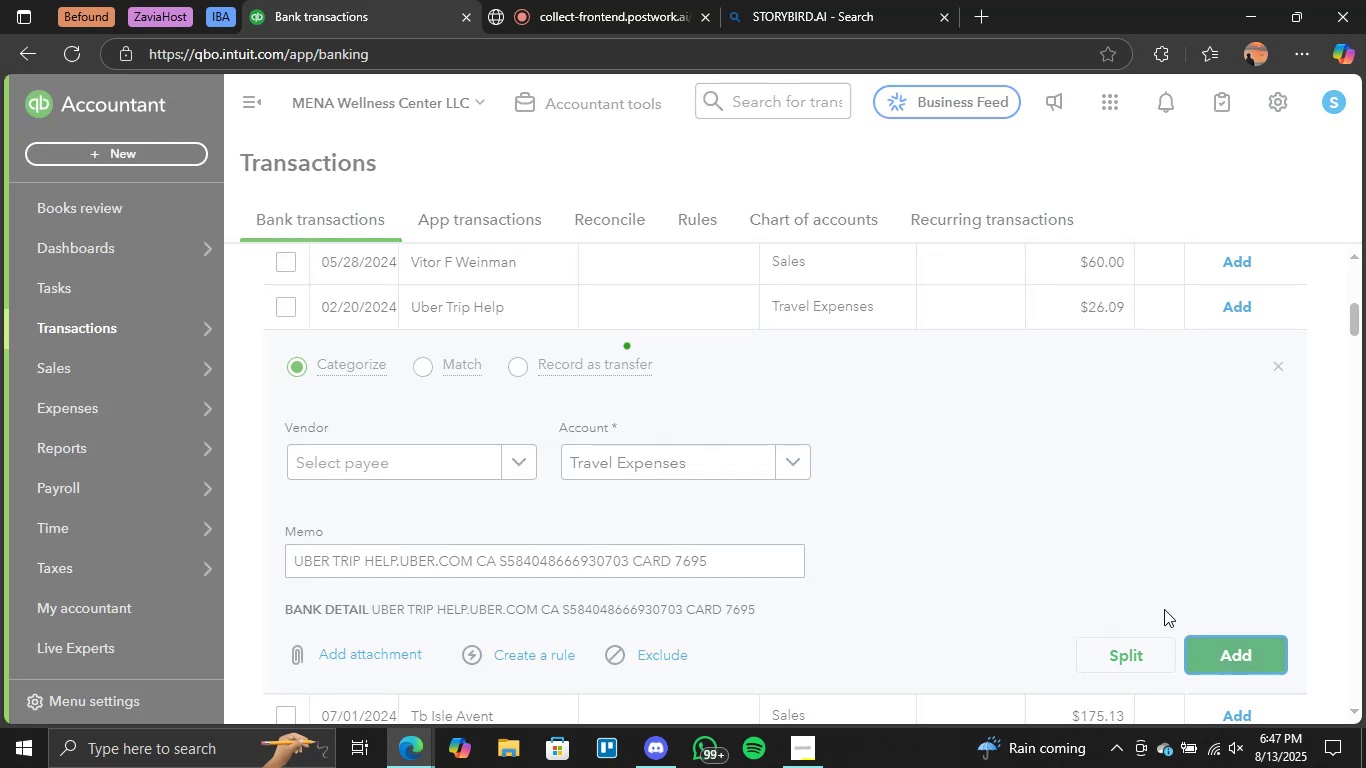 
scroll: coordinate [526, 525], scroll_direction: down, amount: 3.0
 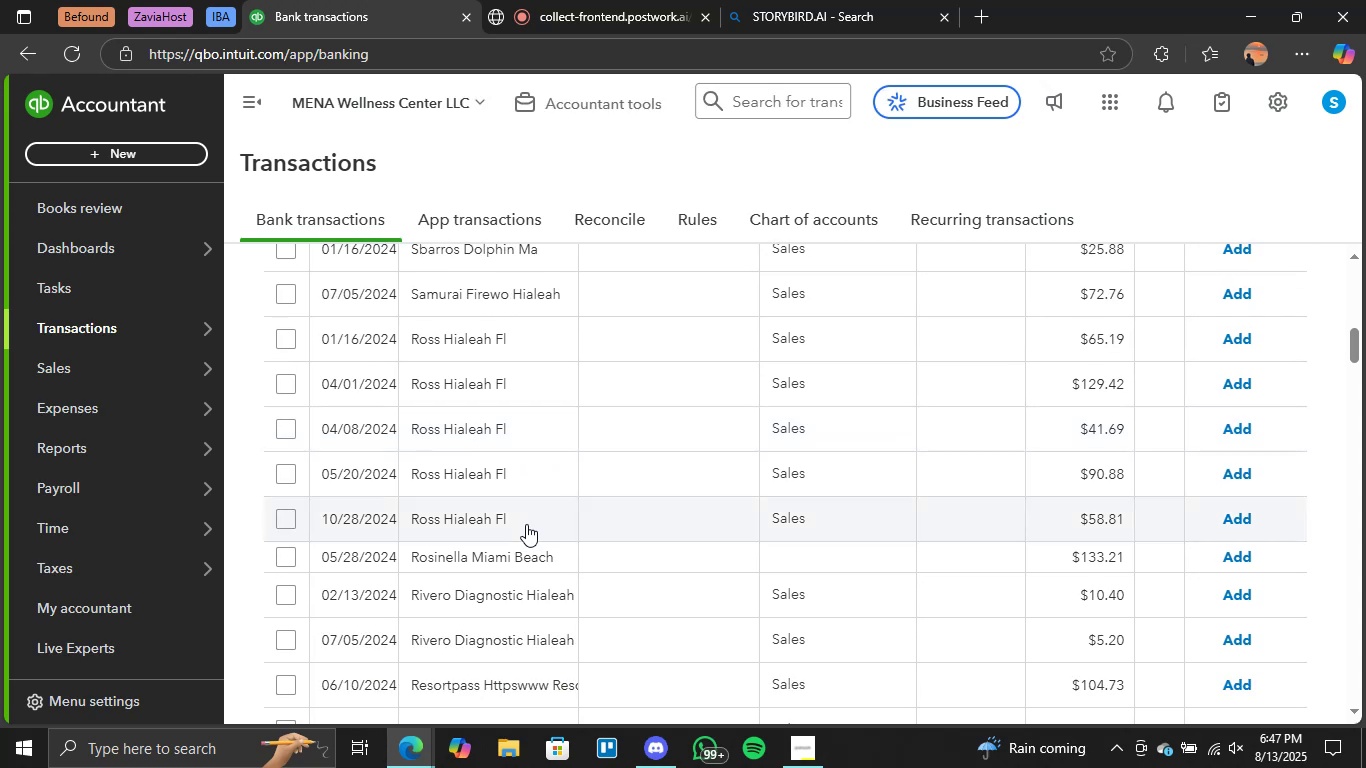 
scroll: coordinate [526, 524], scroll_direction: up, amount: 1.0
 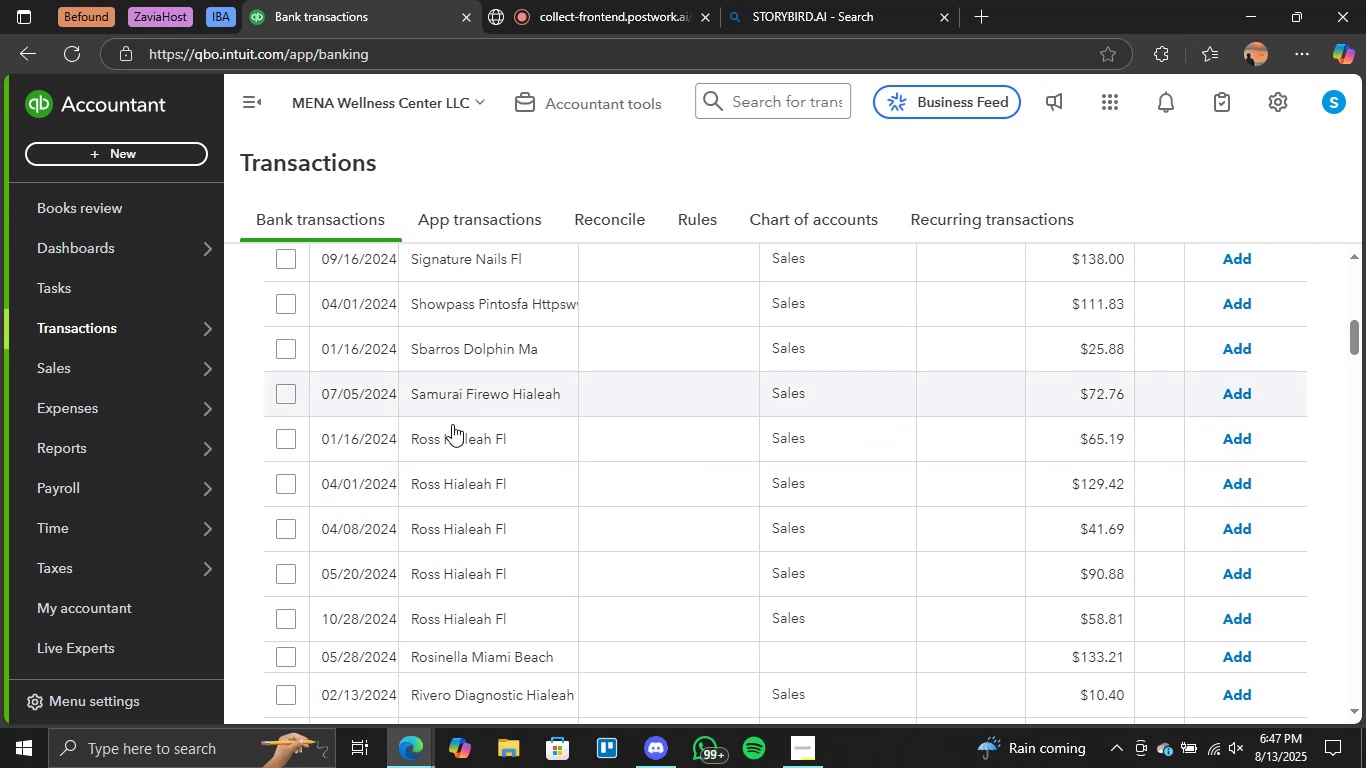 
left_click([449, 440])
 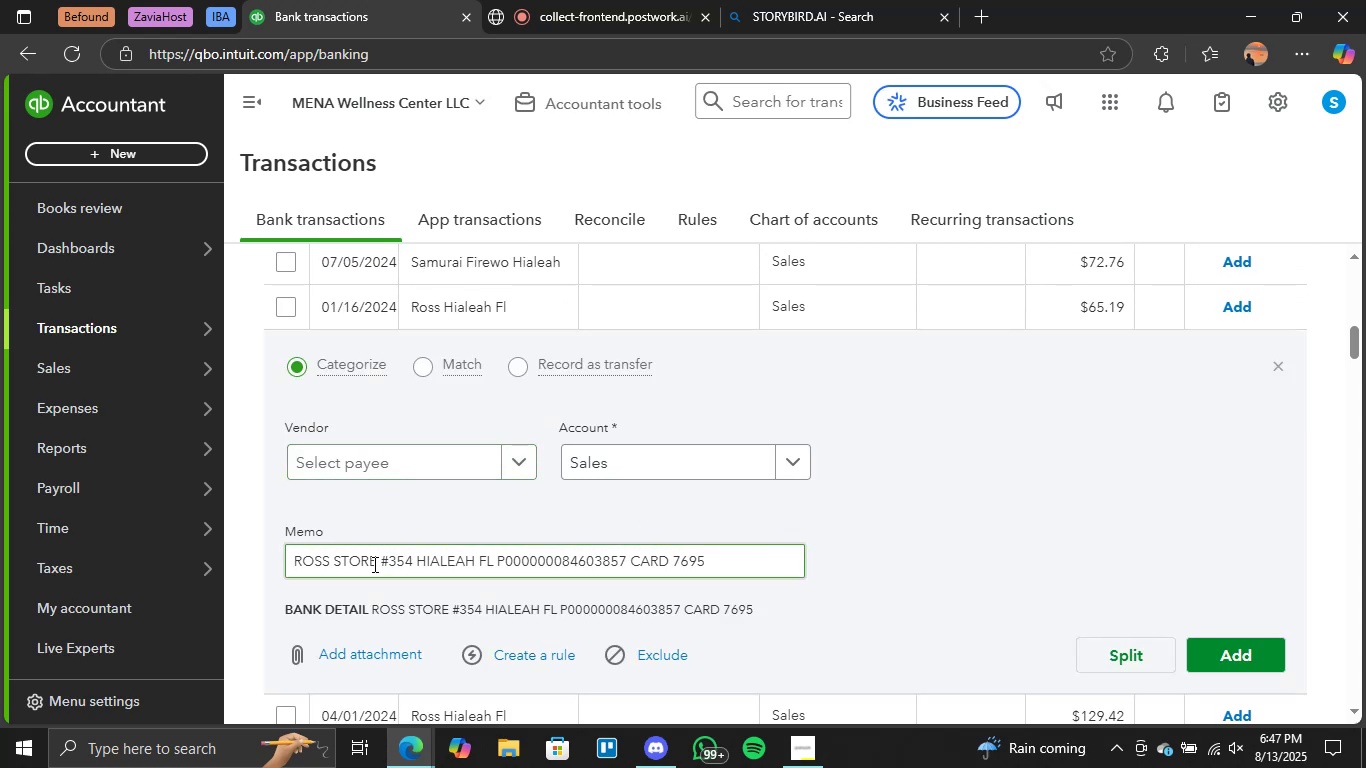 
left_click_drag(start_coordinate=[375, 559], to_coordinate=[293, 552])
 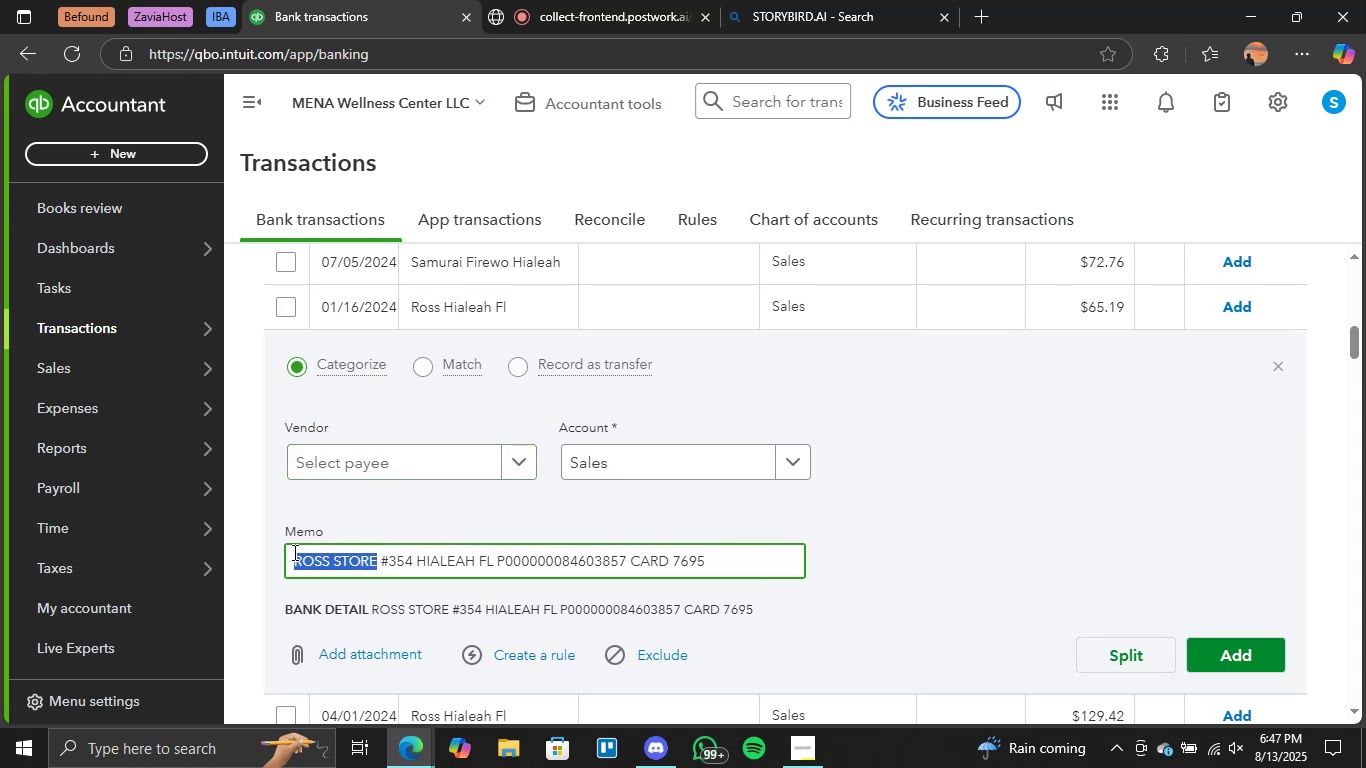 
key(Control+C)
 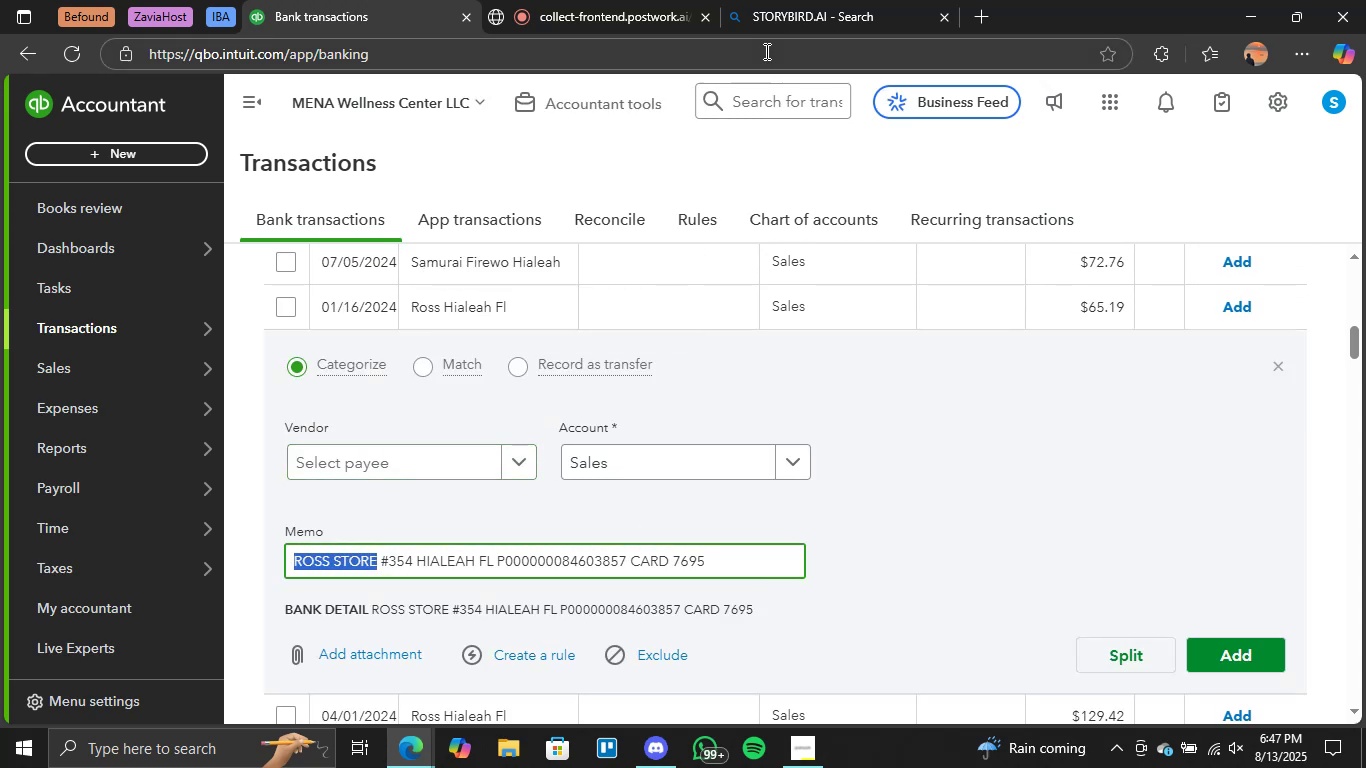 
left_click([807, 0])
 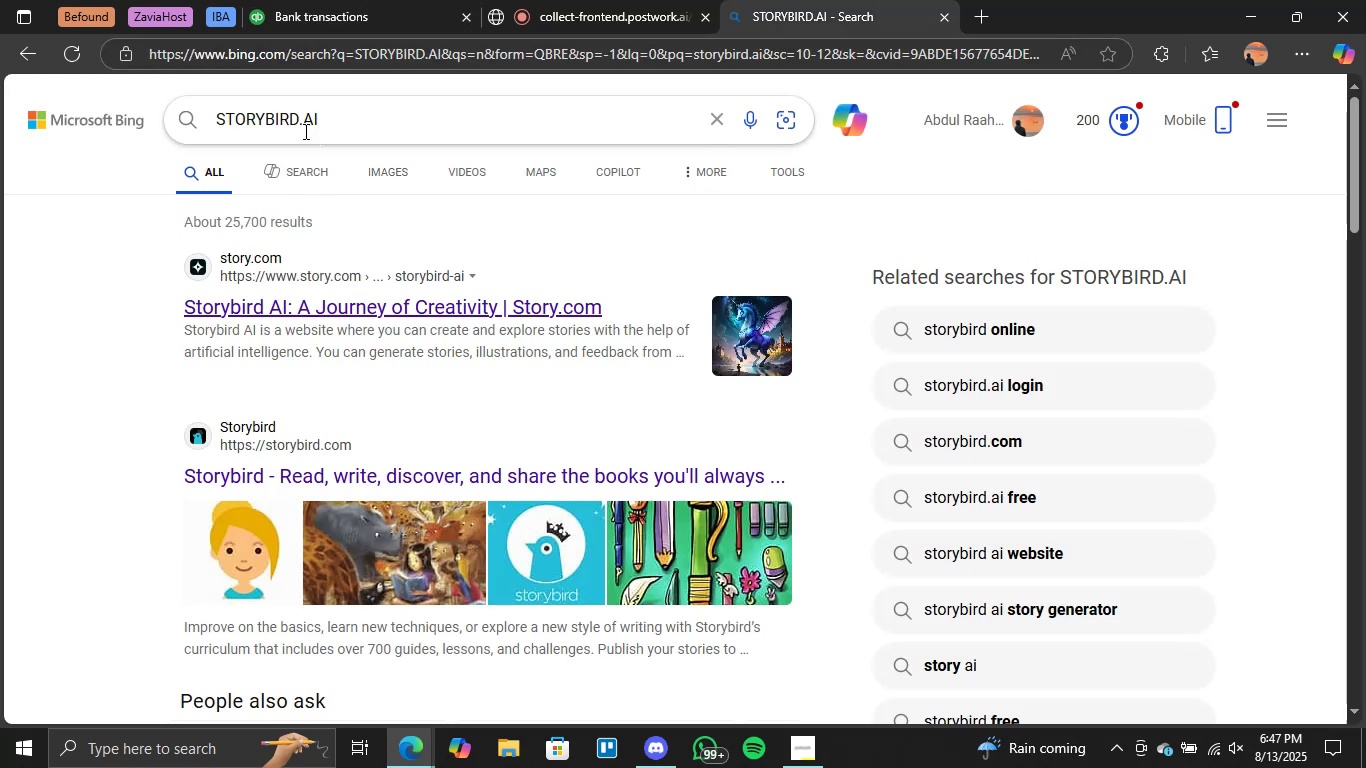 
double_click([288, 123])
 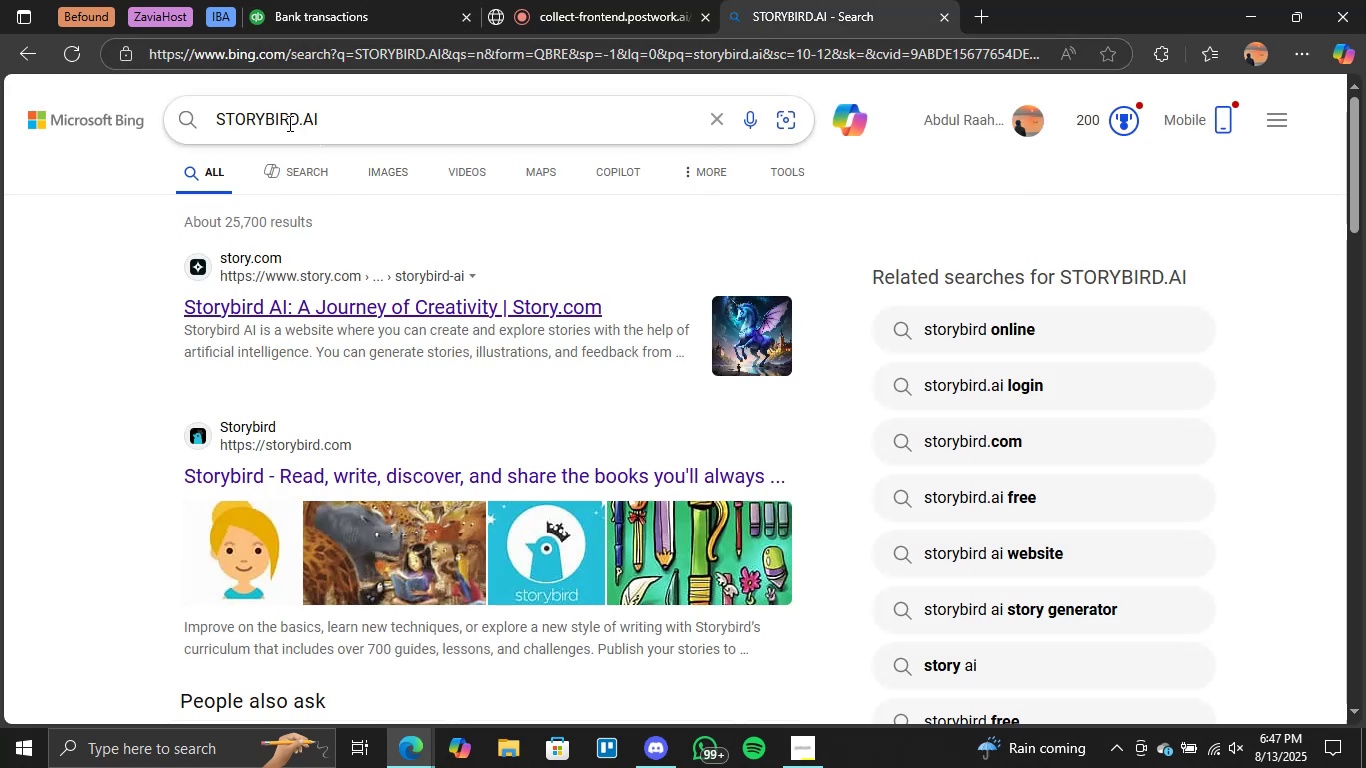 
triple_click([288, 123])
 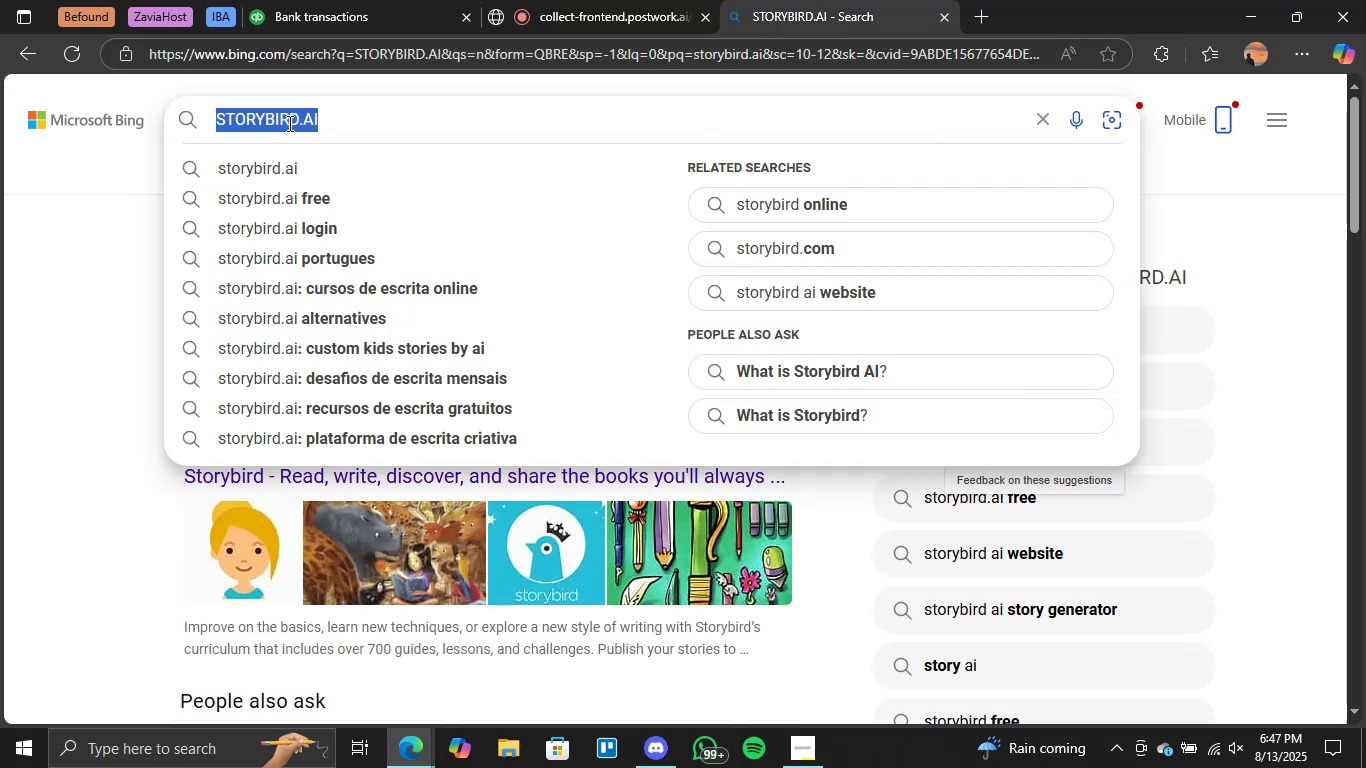 
key(Control+V)
 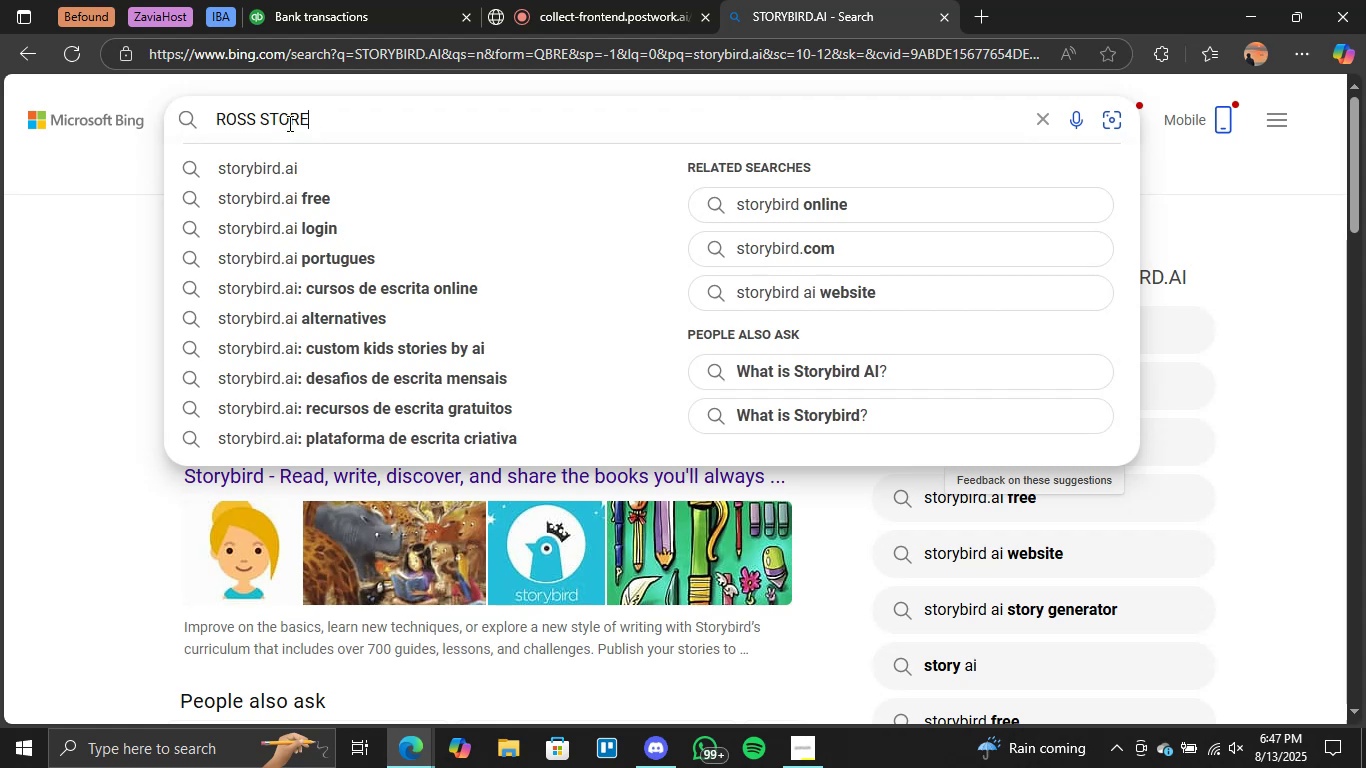 
key(Enter)
 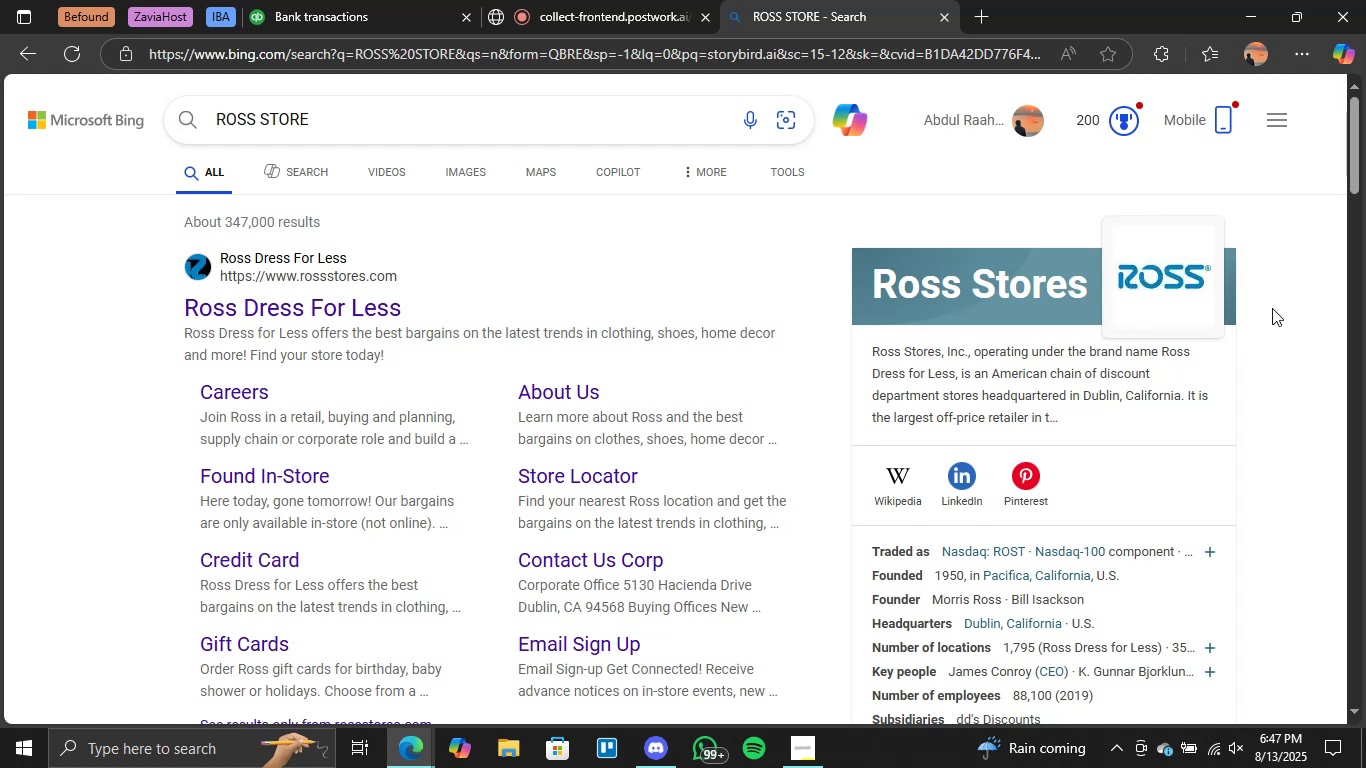 
wait(17.22)
 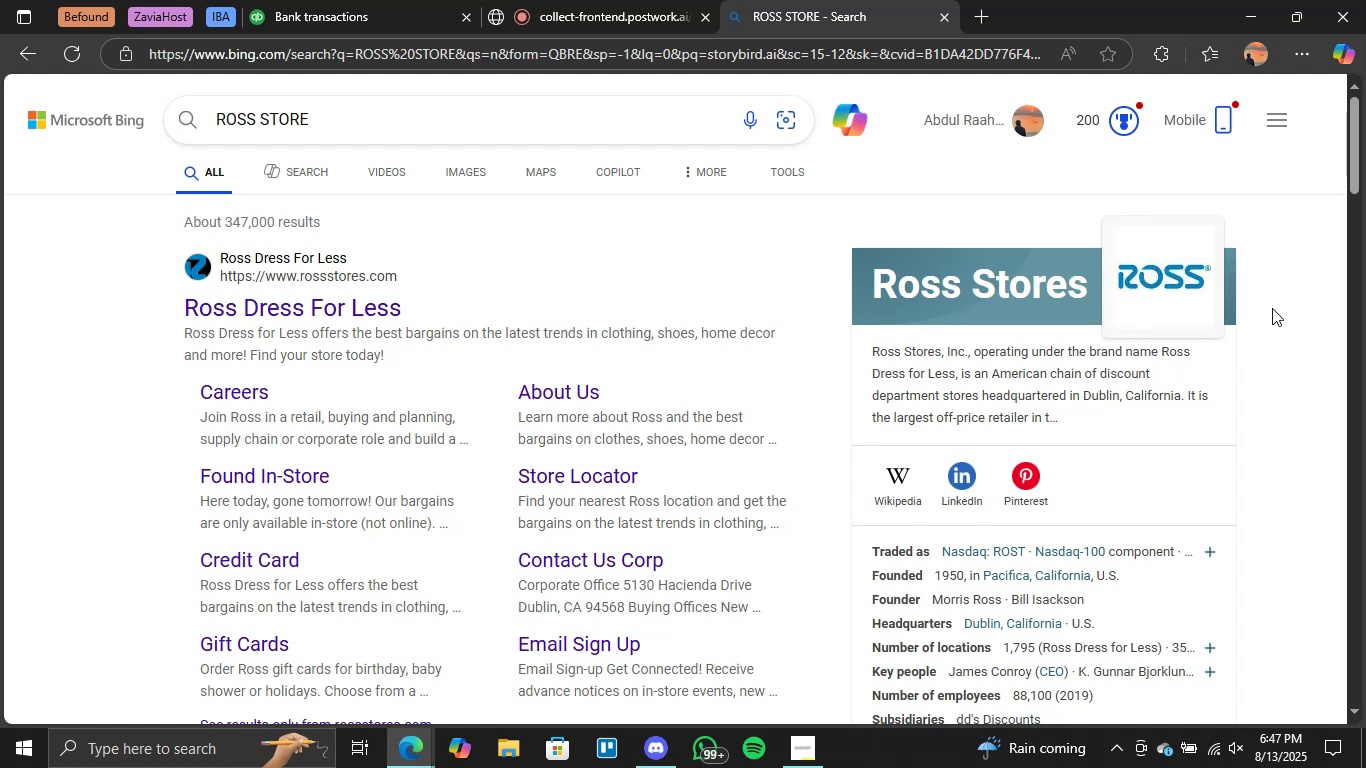 
left_click([437, 0])
 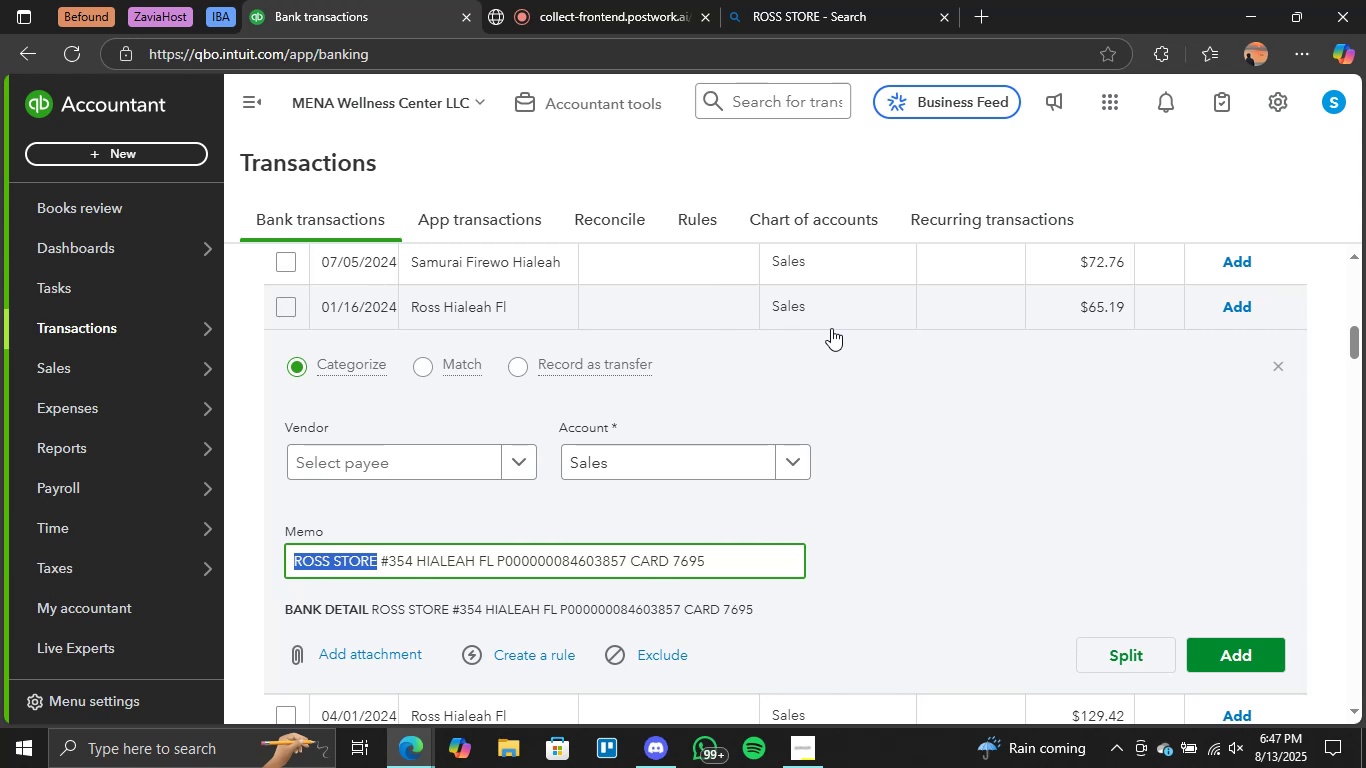 
wait(17.52)
 